 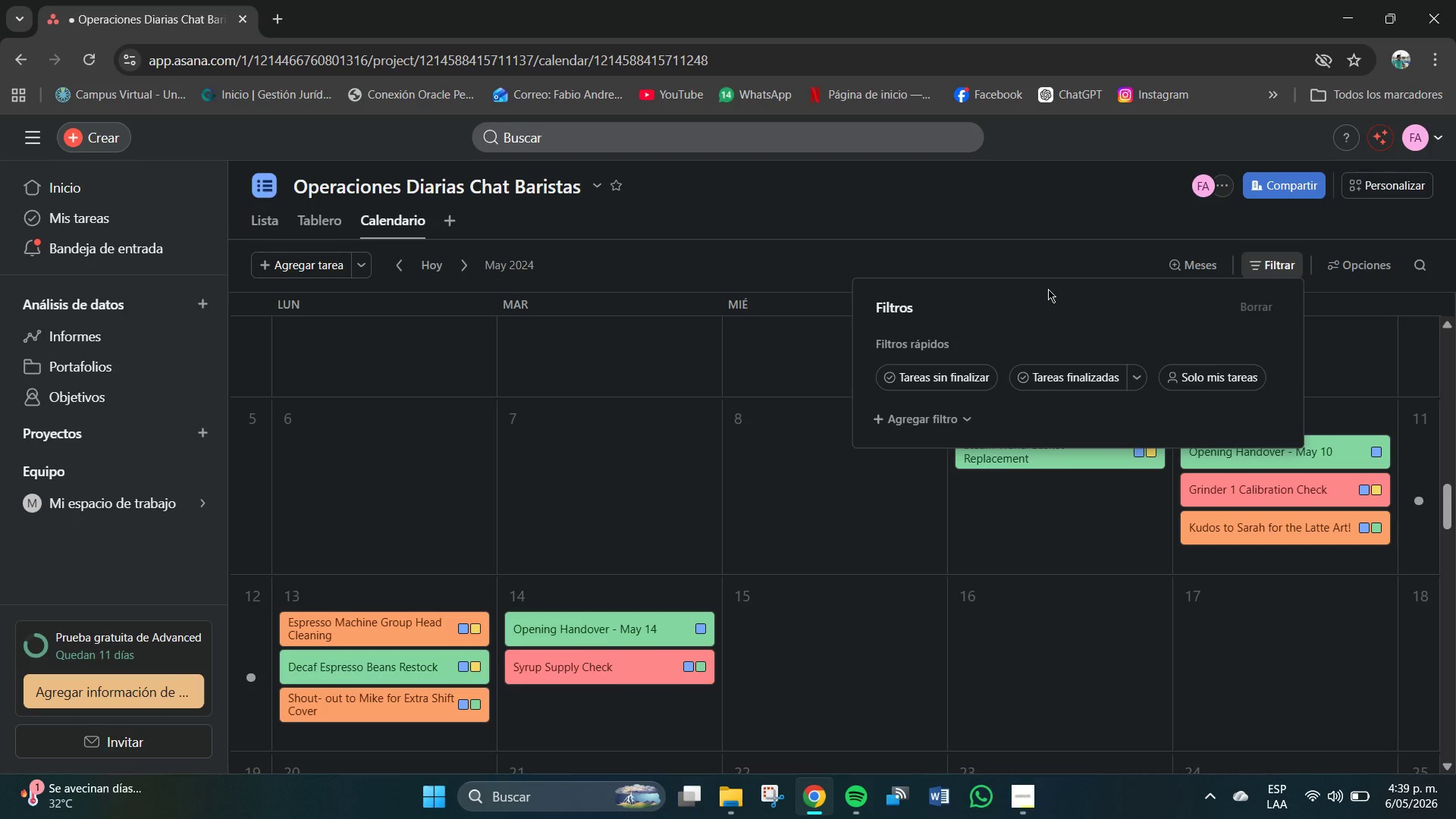 
left_click([1137, 381])
 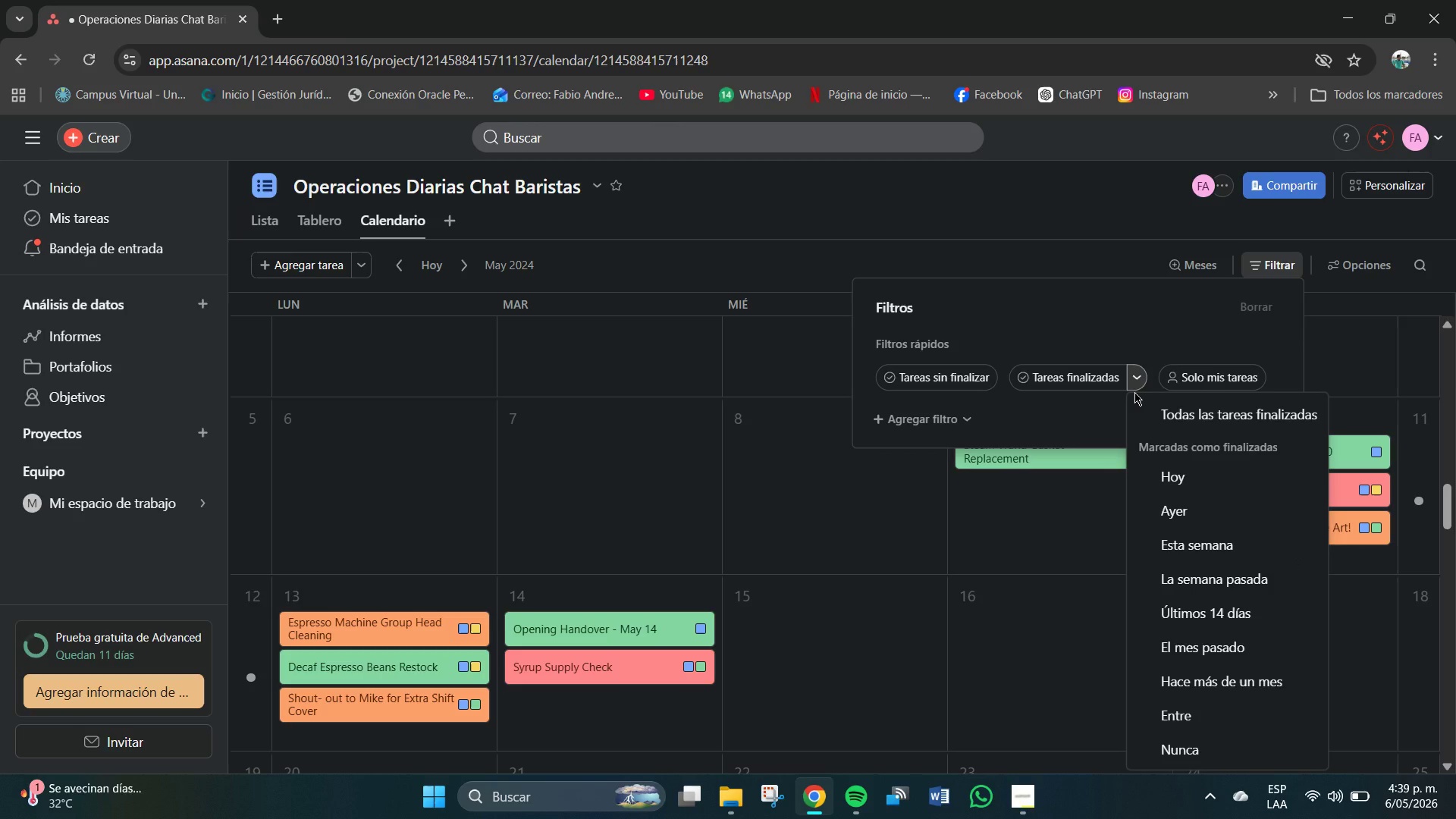 
wait(5.92)
 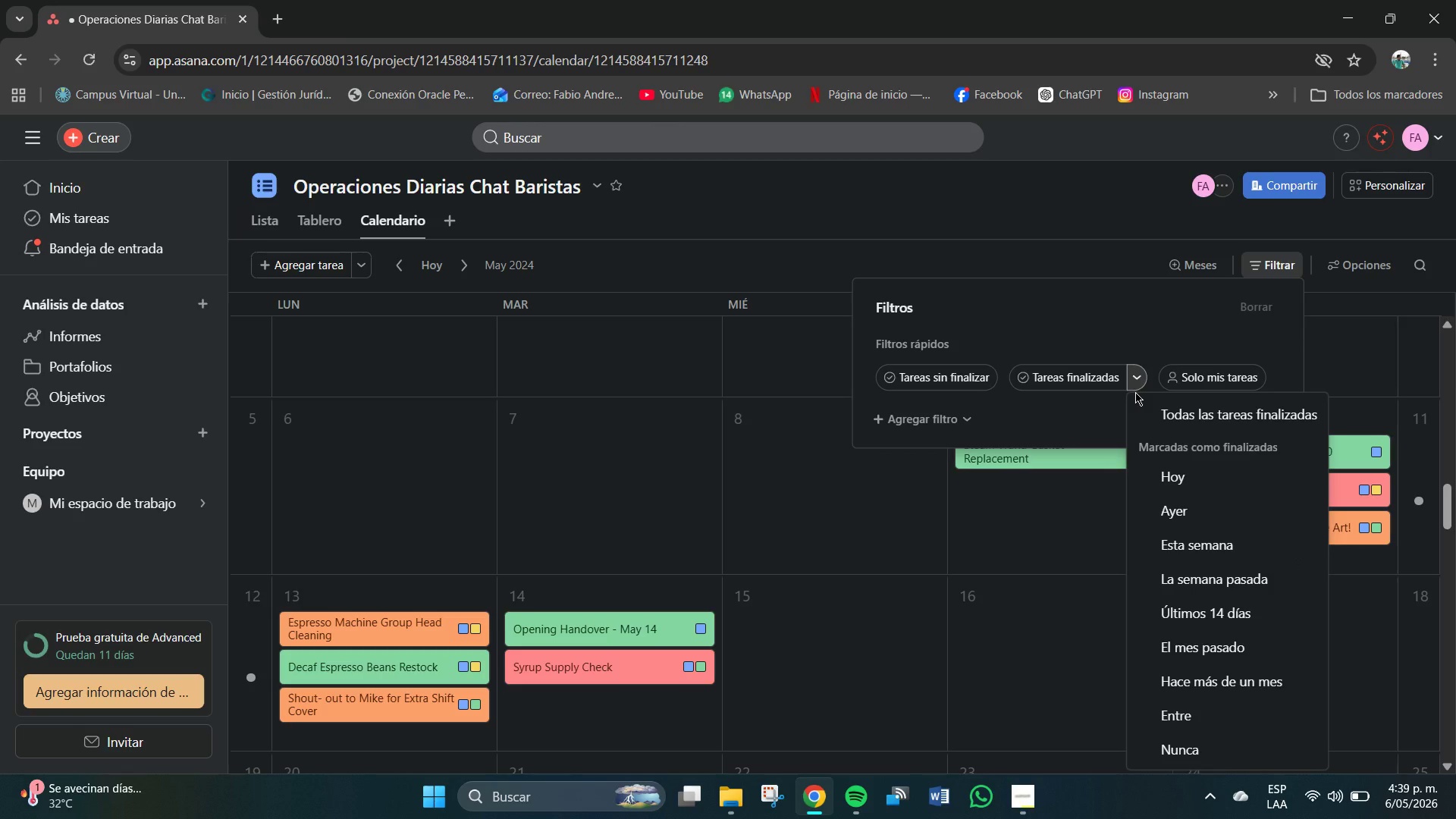 
left_click([918, 423])
 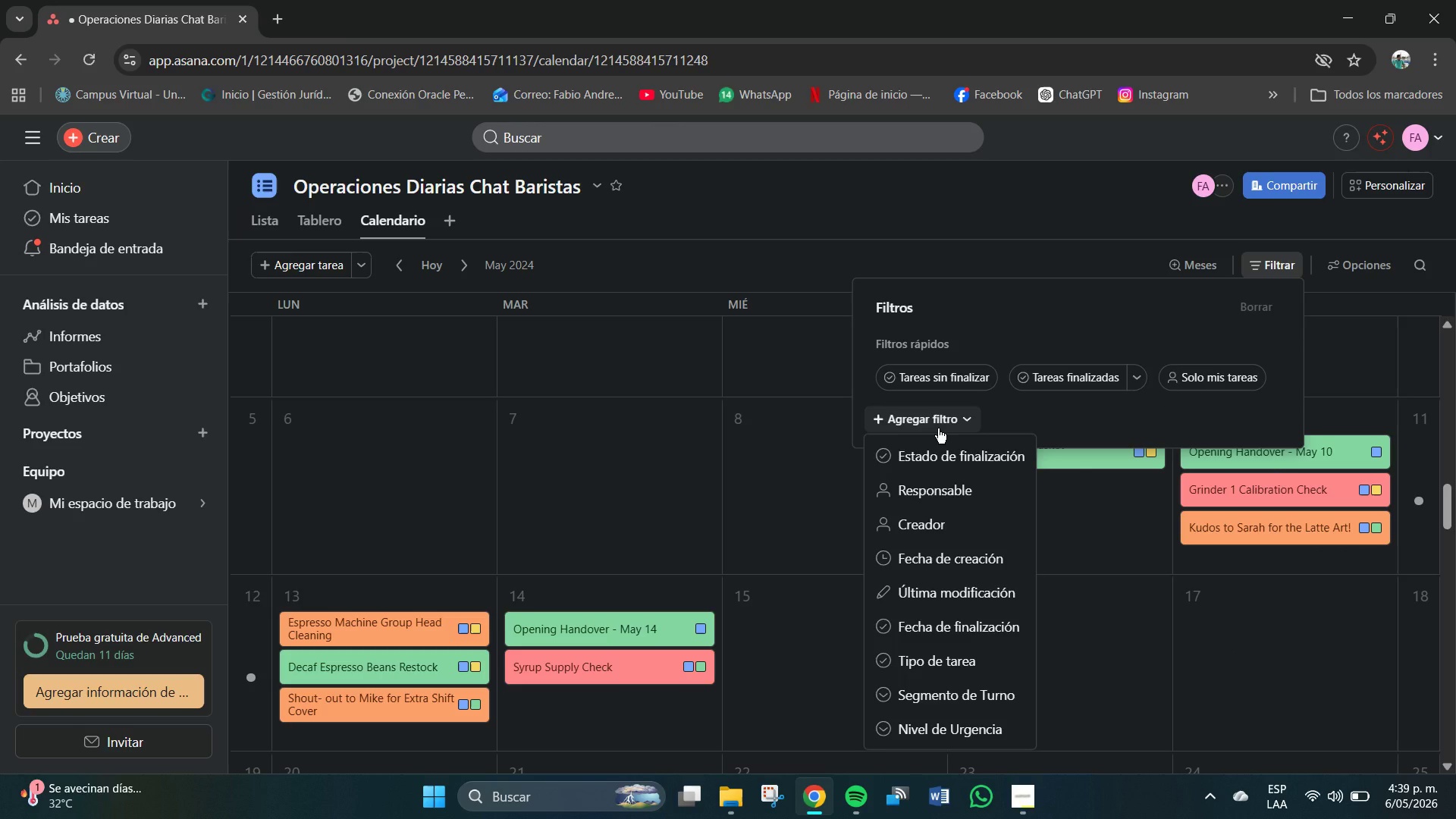 
wait(19.28)
 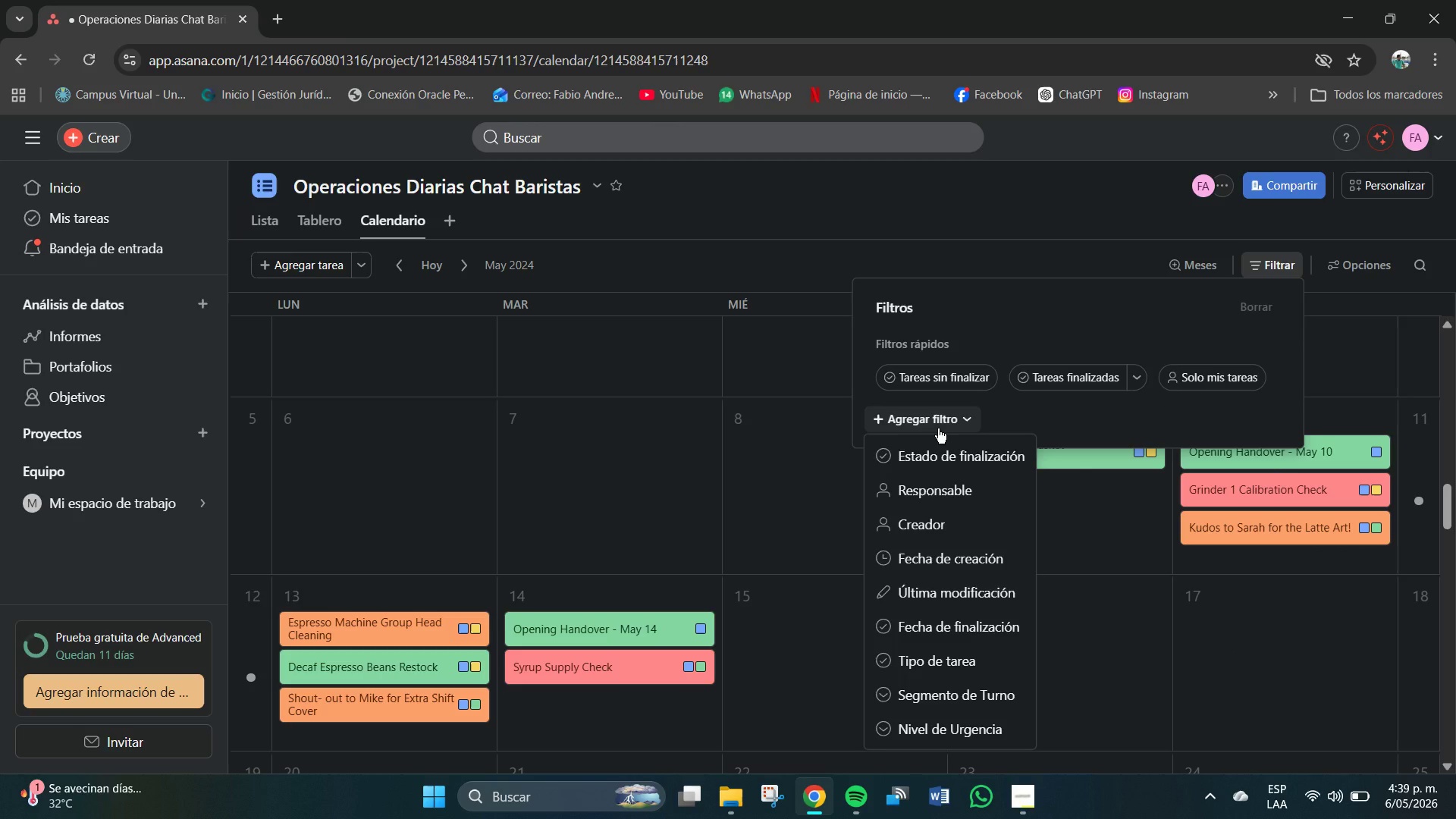 
scroll: coordinate [959, 588], scroll_direction: down, amount: 13.0
 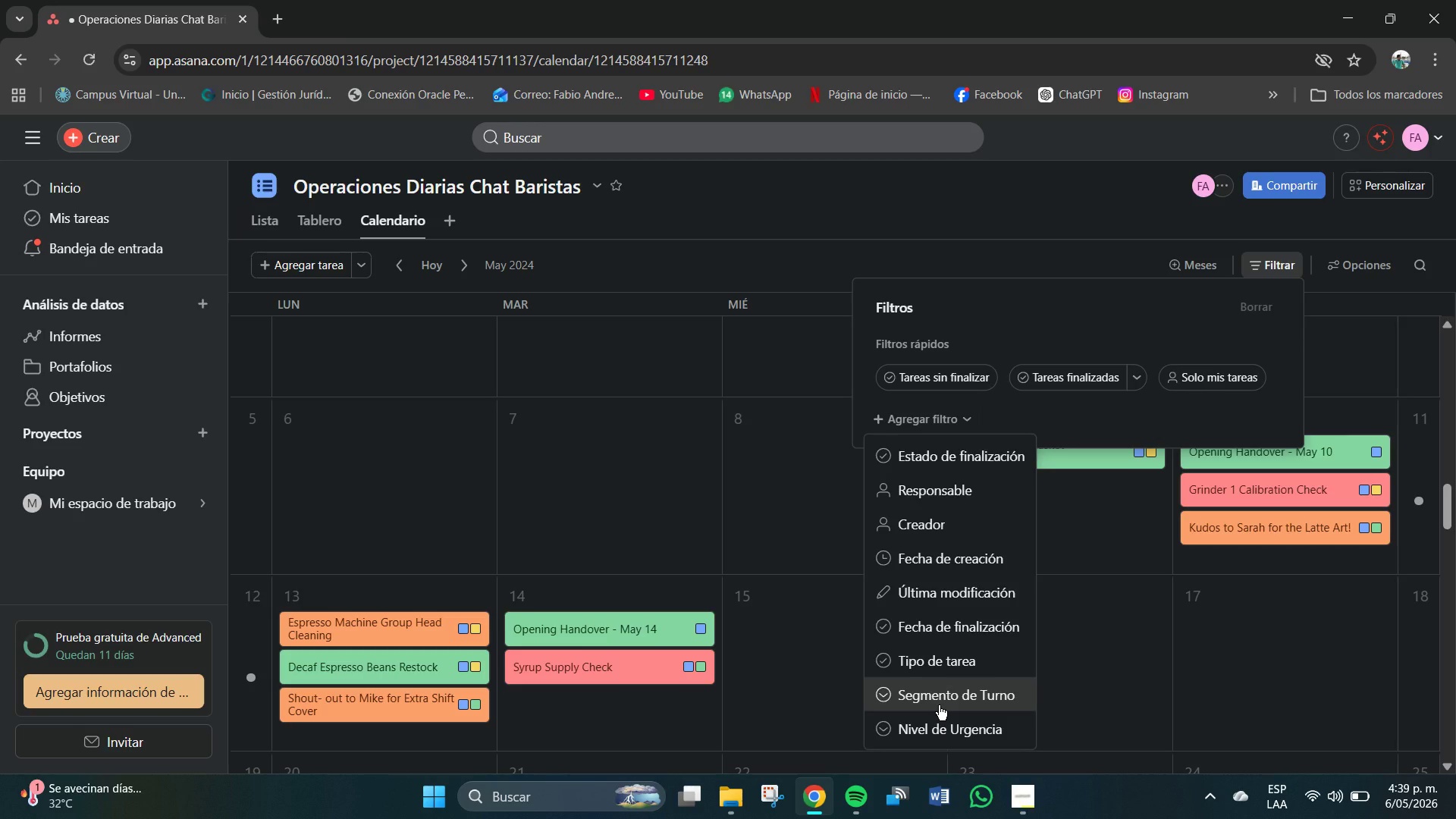 
left_click([939, 704])
 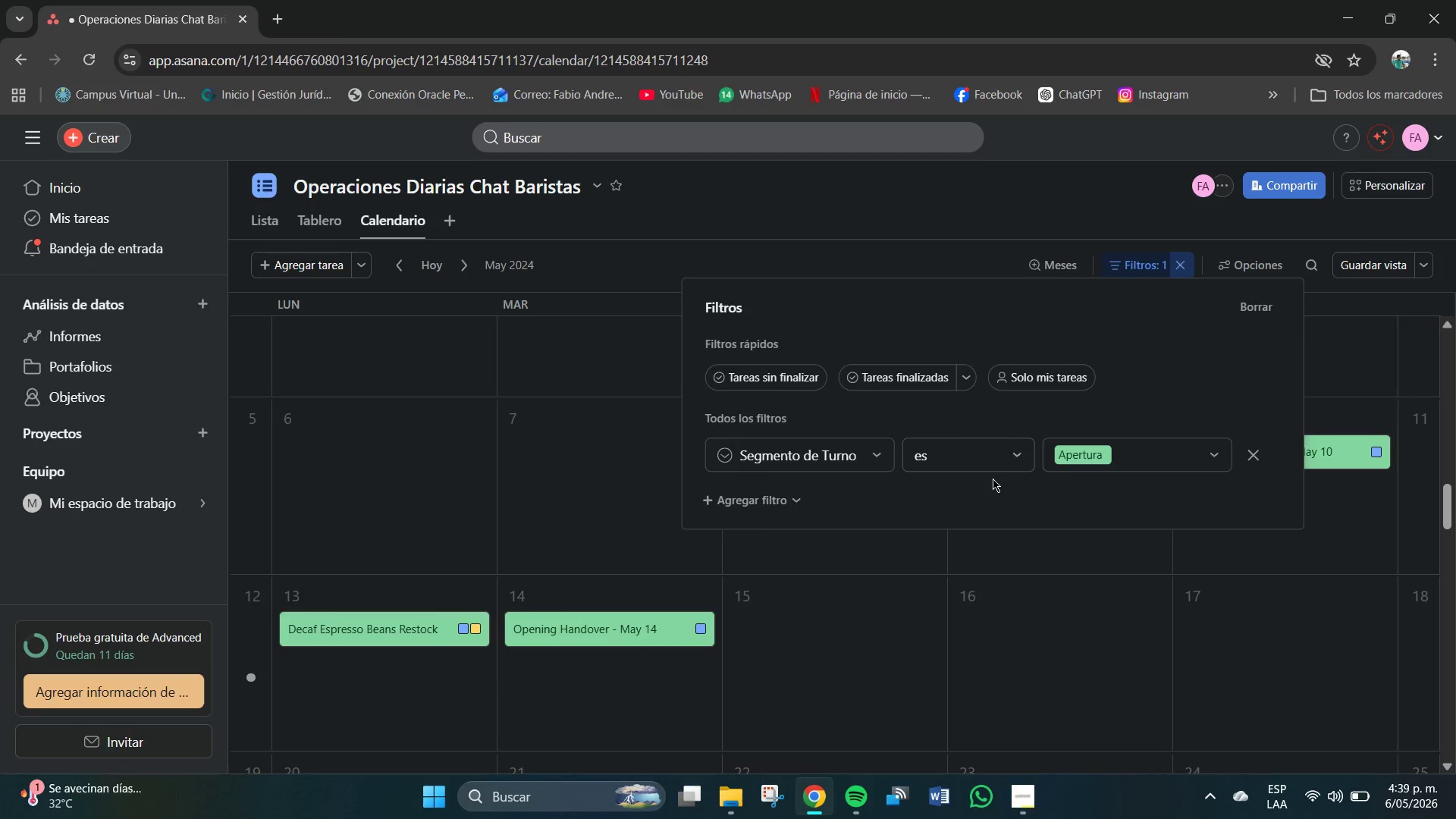 
left_click_drag(start_coordinate=[1010, 466], to_coordinate=[1011, 461])
 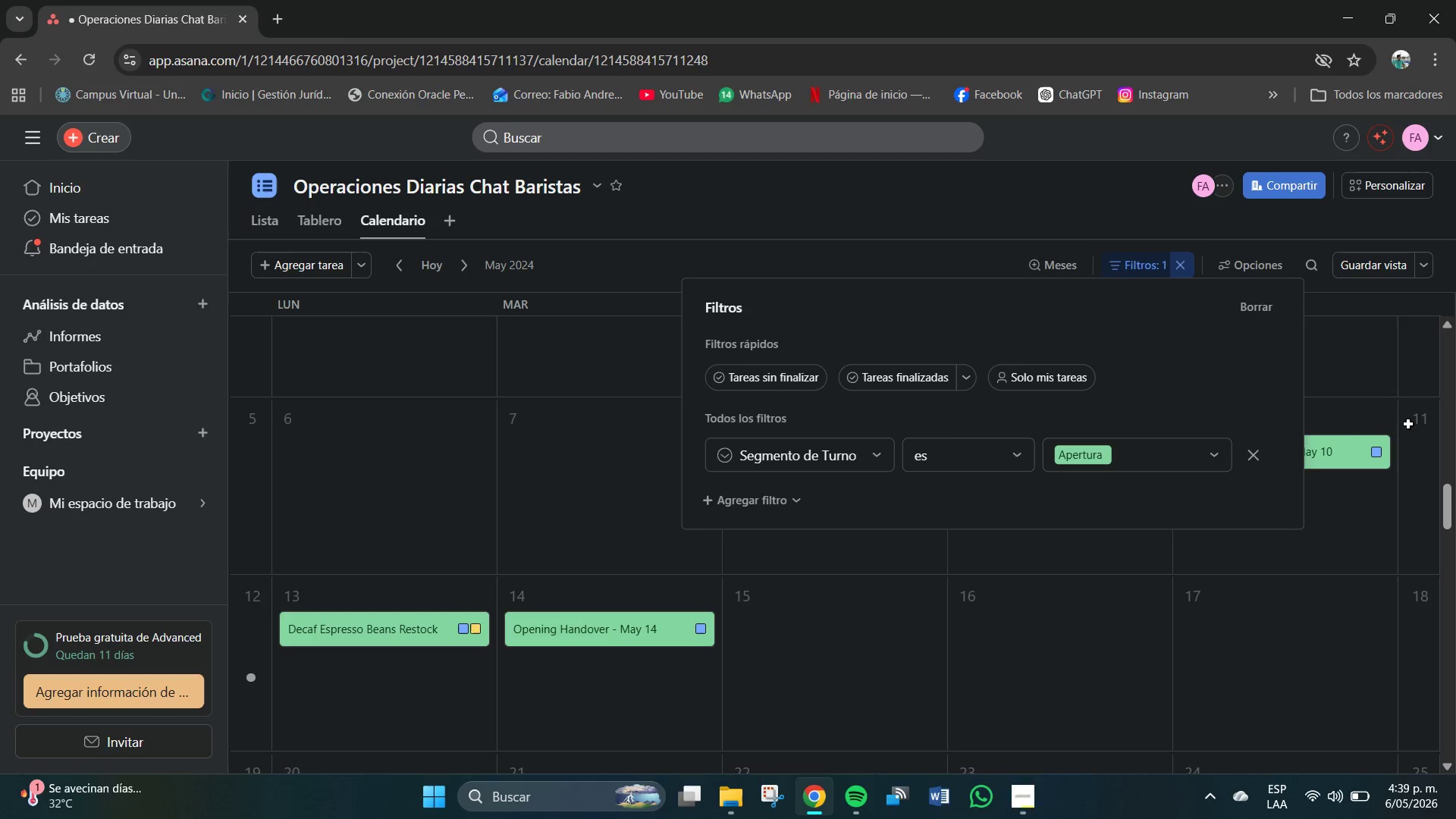 
left_click([1203, 439])
 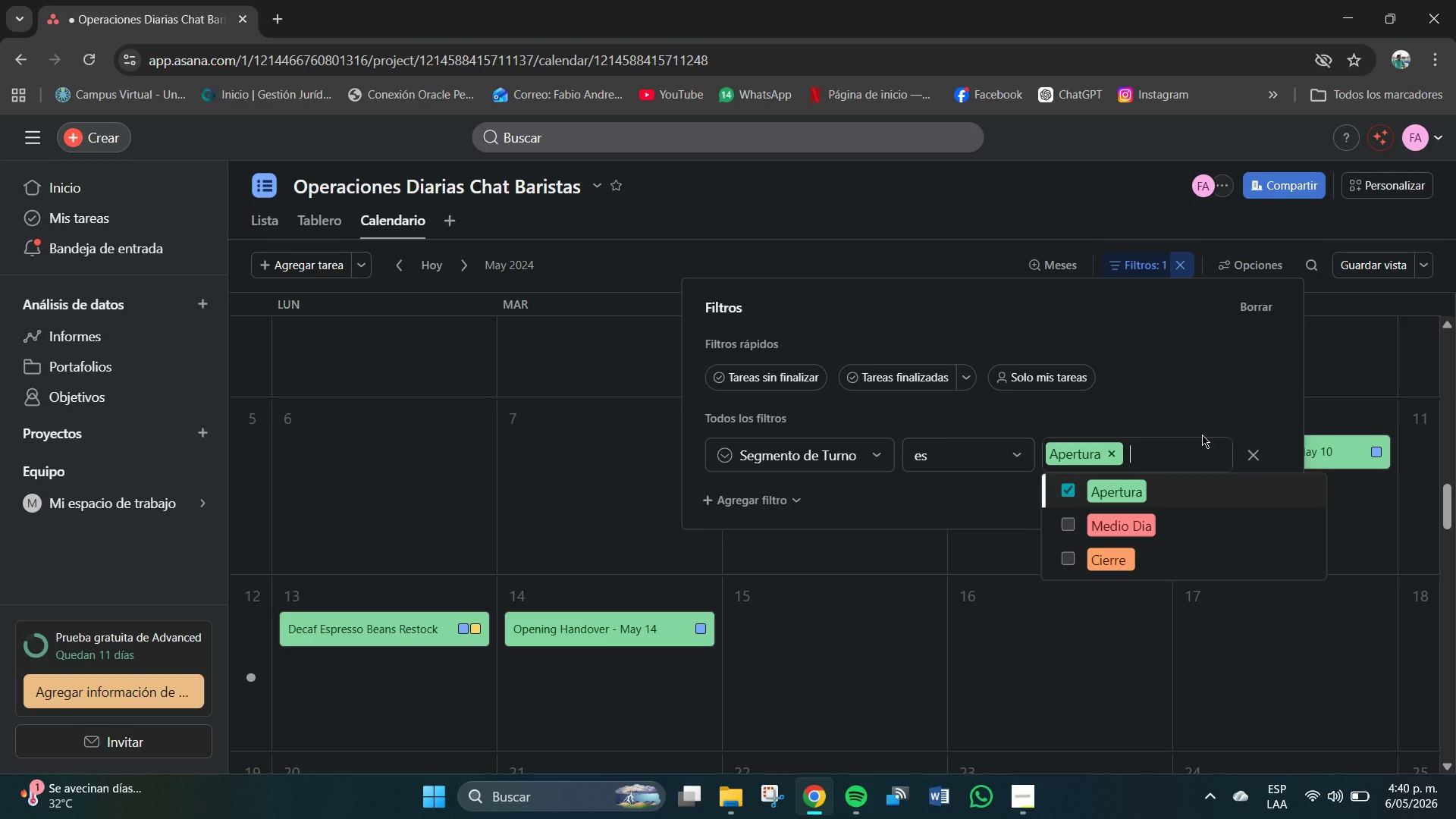 
wait(8.5)
 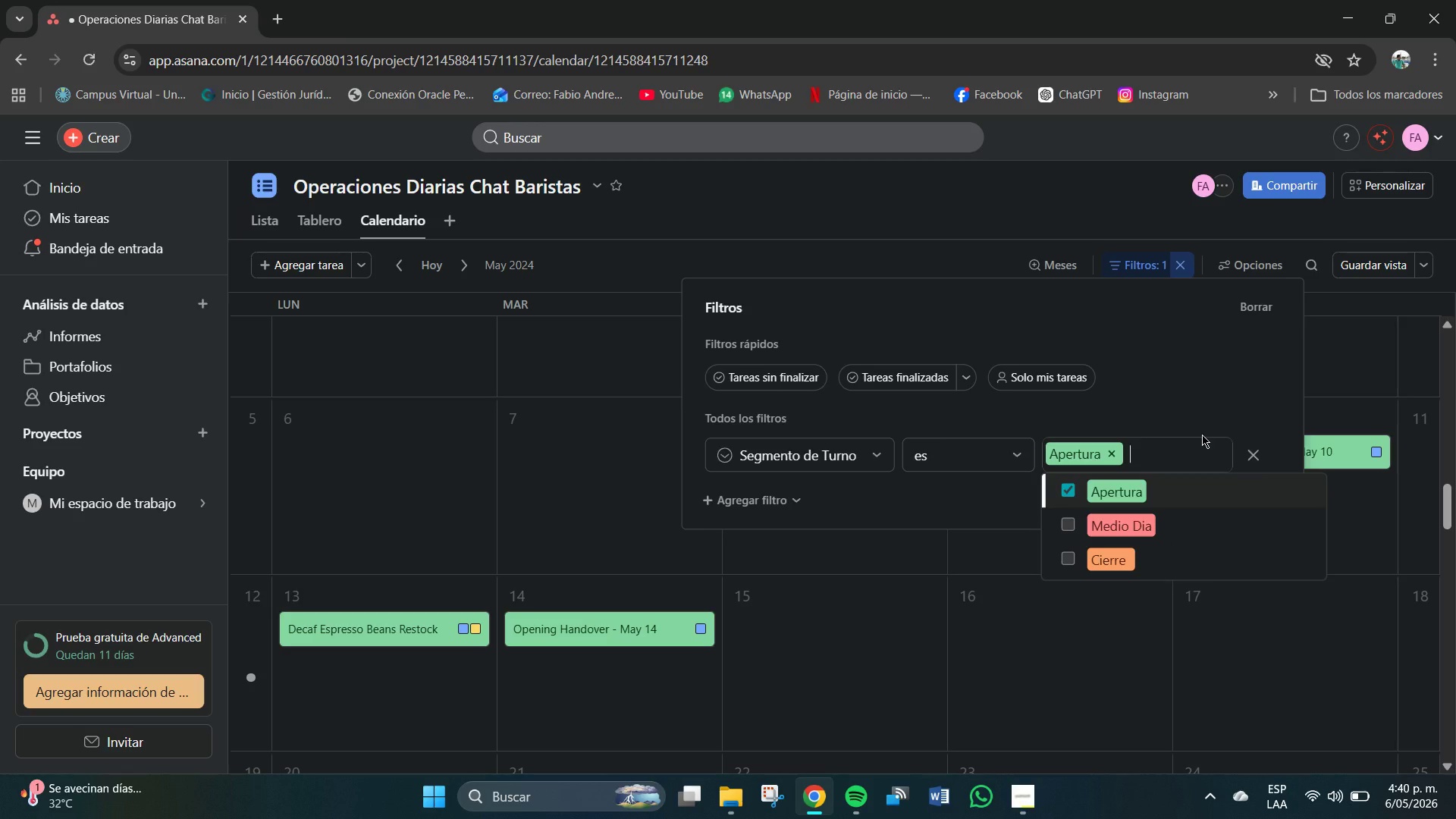 
left_click([1251, 452])
 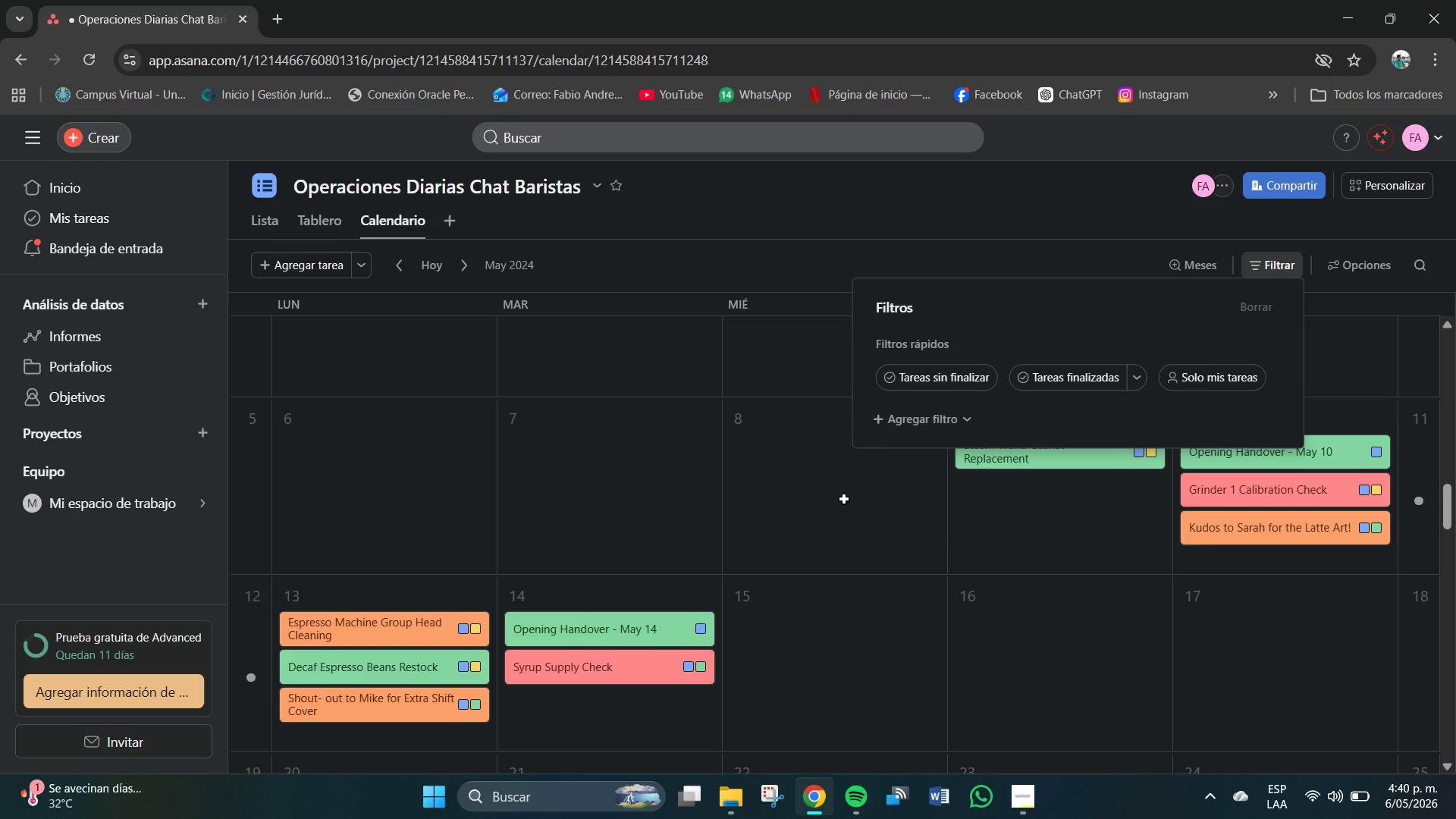 
left_click([846, 495])
 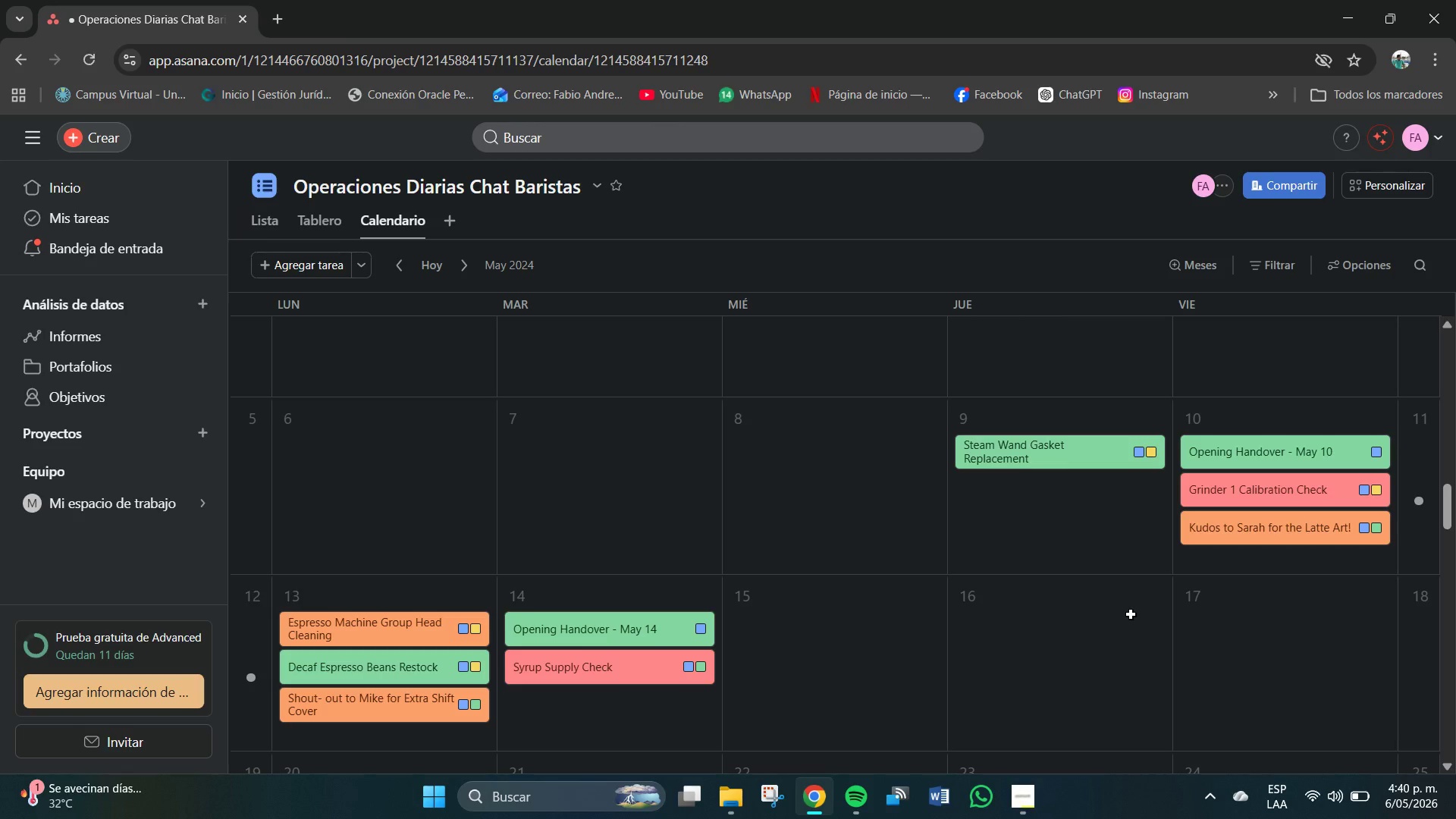 
wait(31.0)
 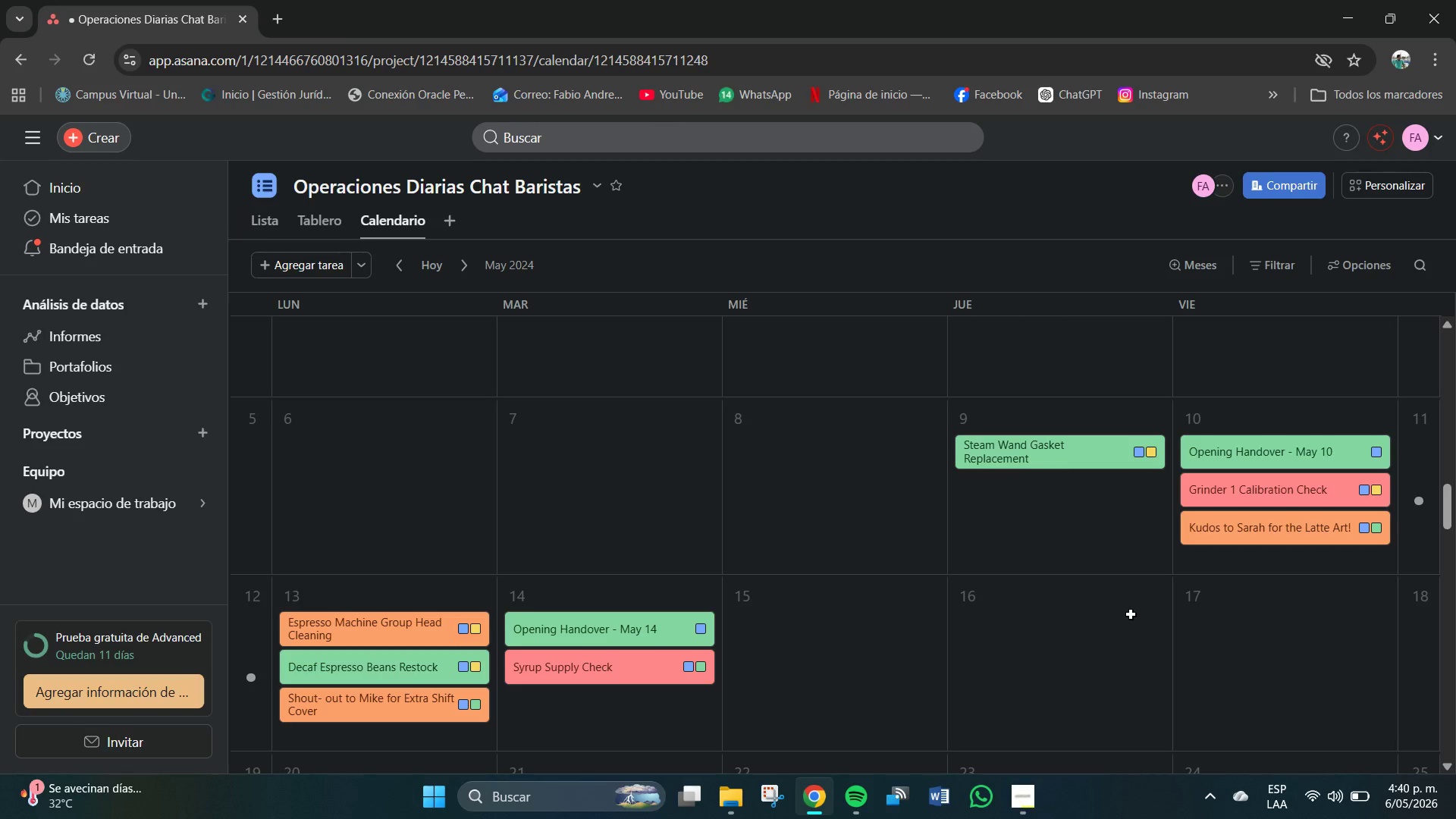 
mouse_move([265, 679])
 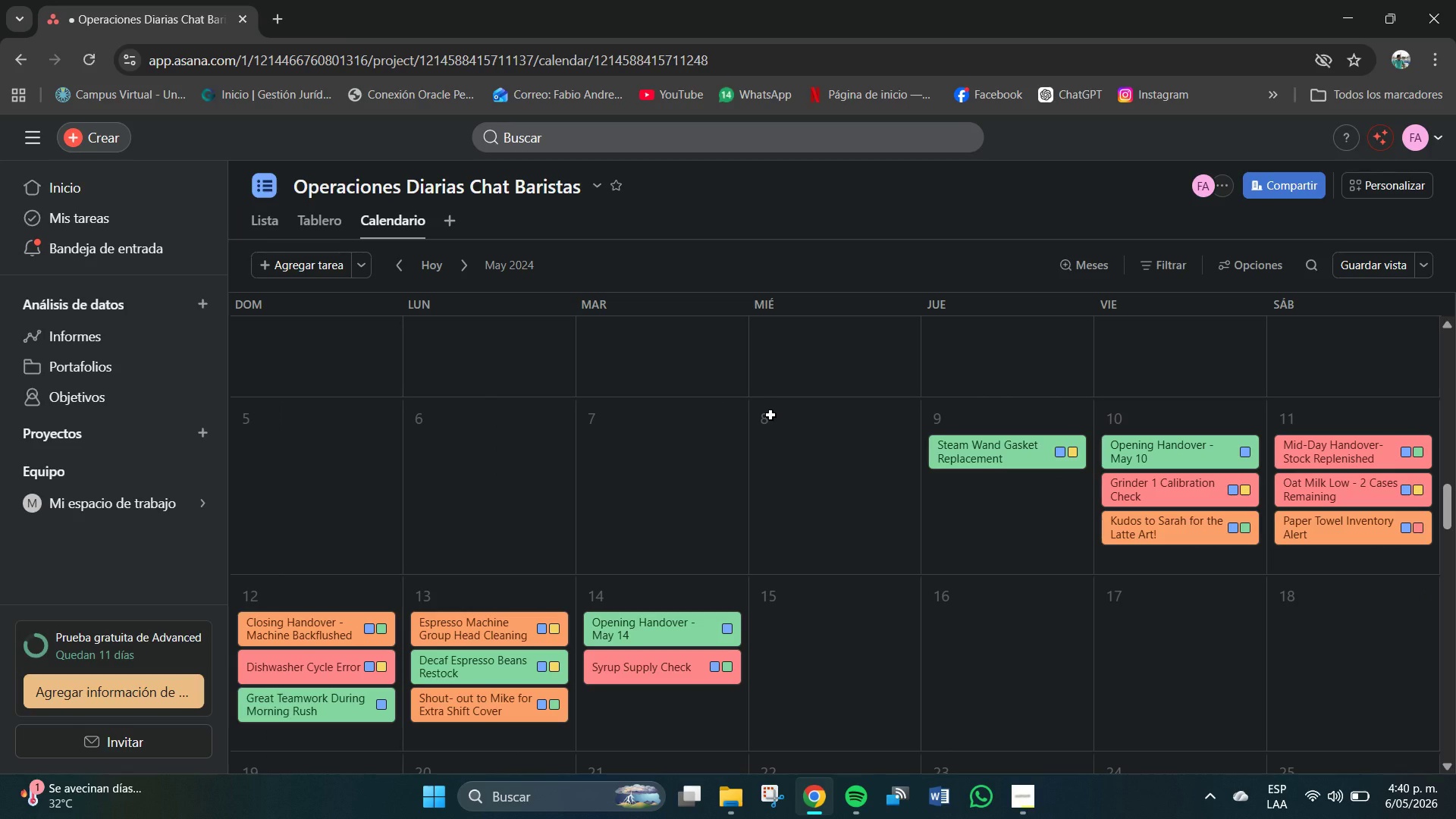 
wait(10.96)
 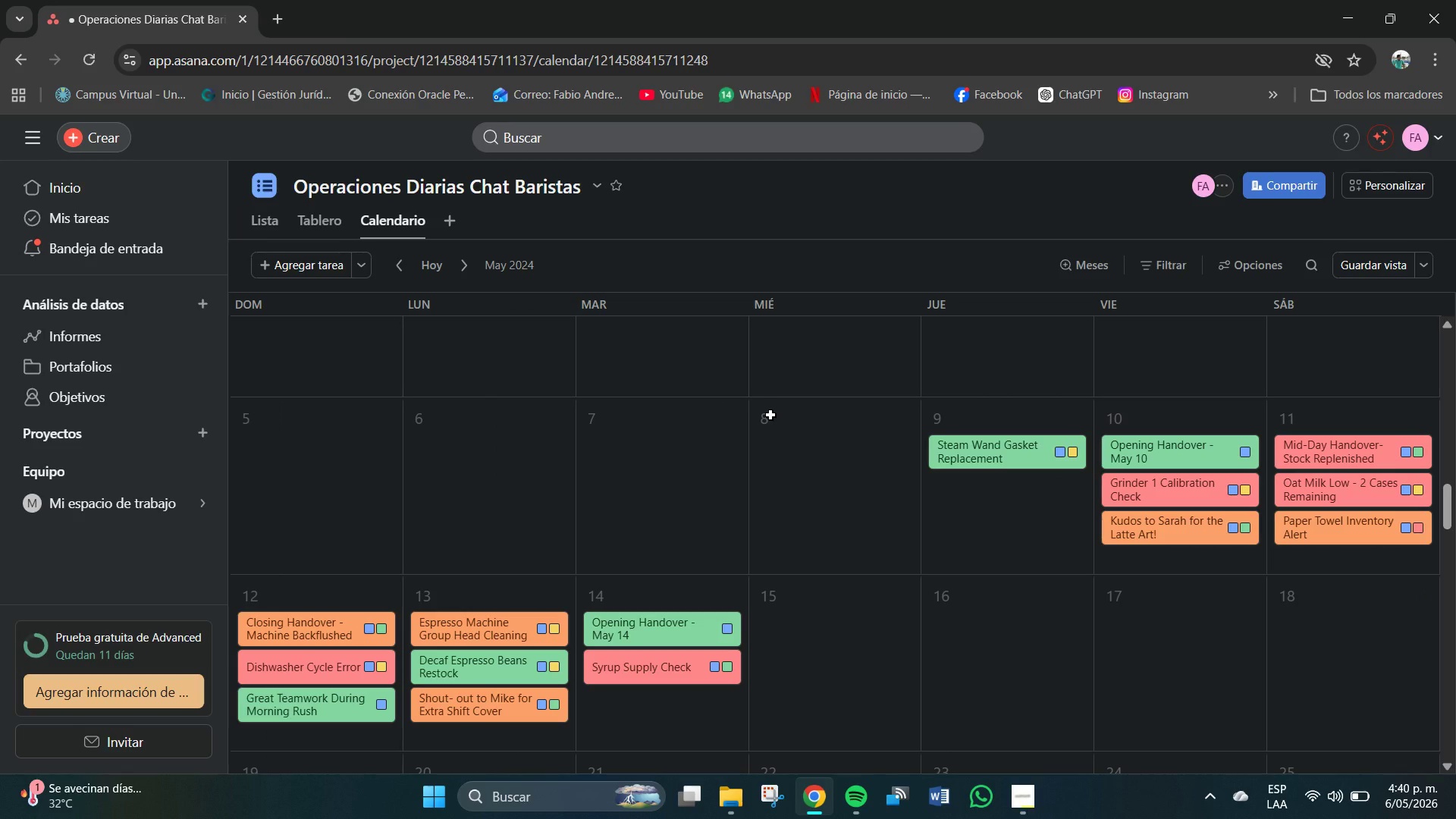 
left_click([1159, 257])
 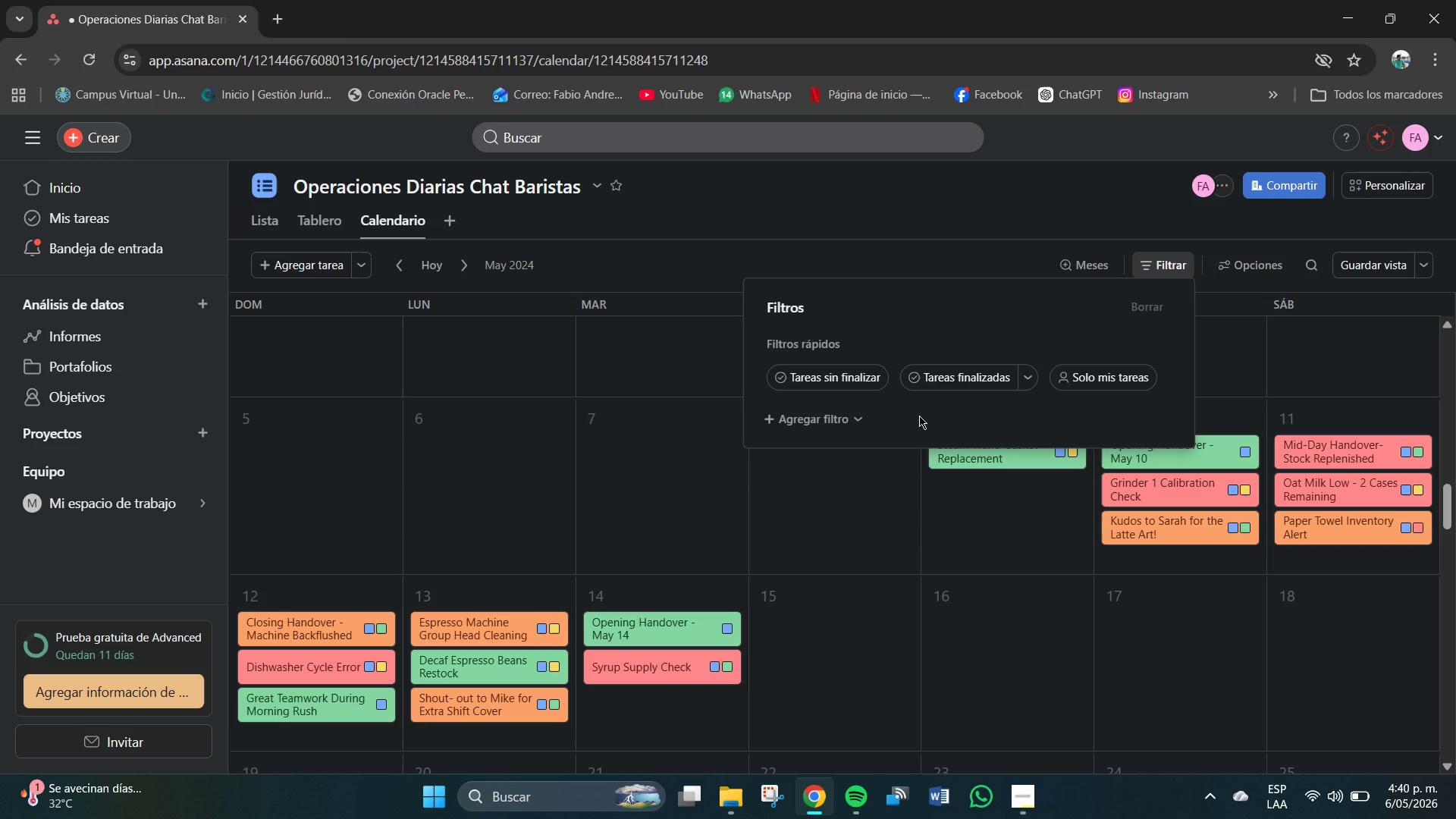 
wait(5.41)
 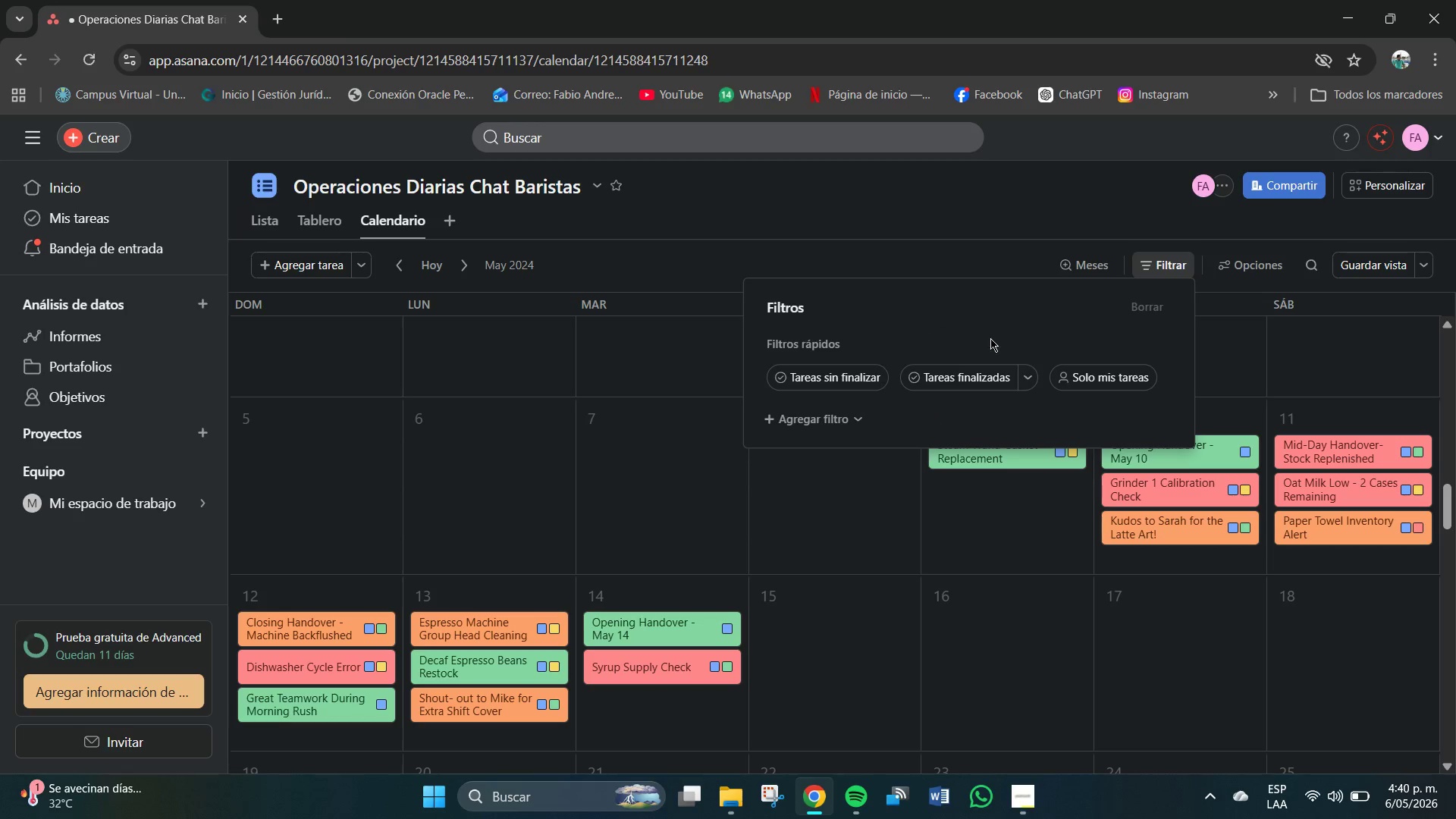 
left_click([1368, 264])
 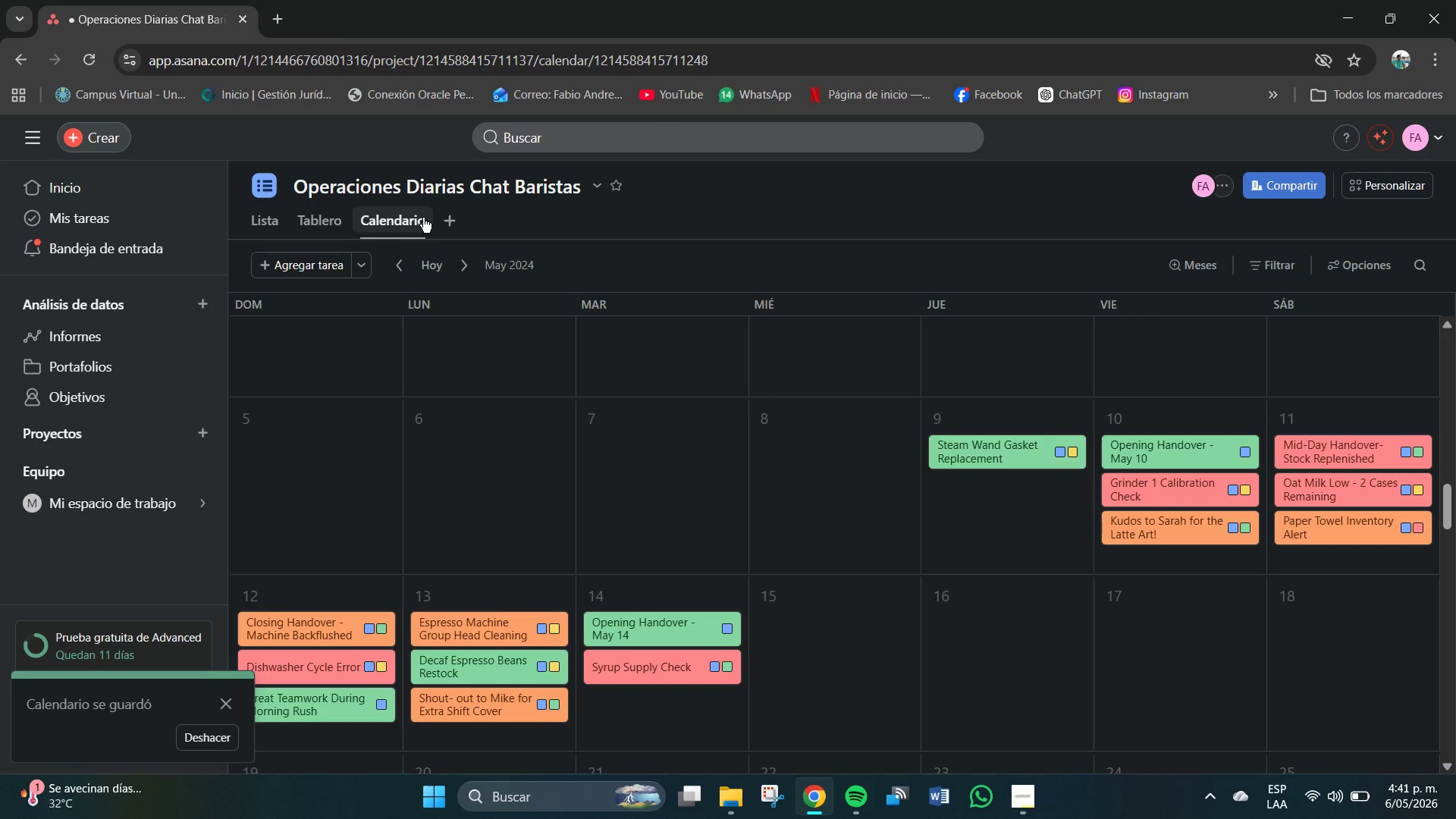 
wait(11.08)
 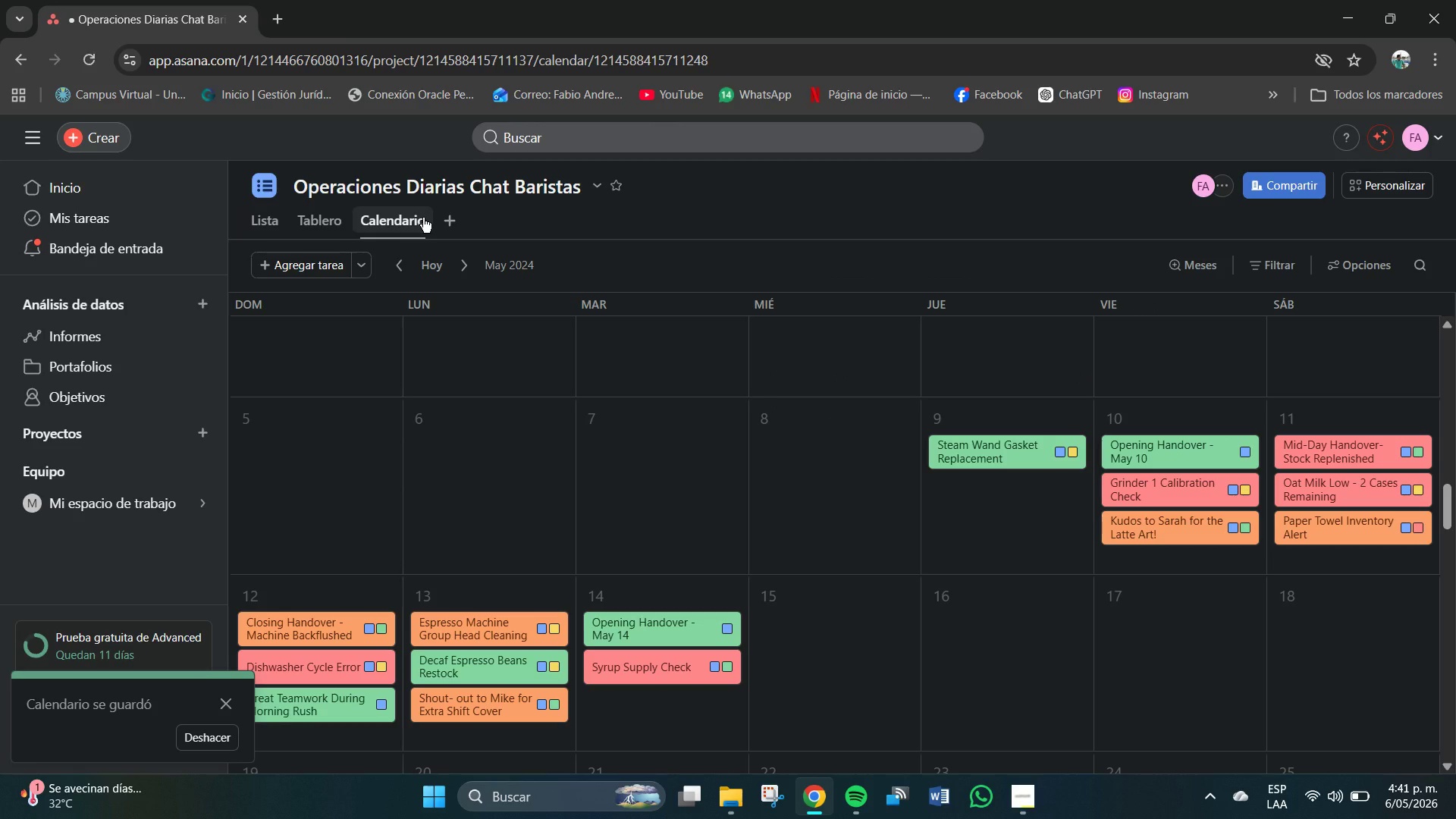 
left_click([402, 218])
 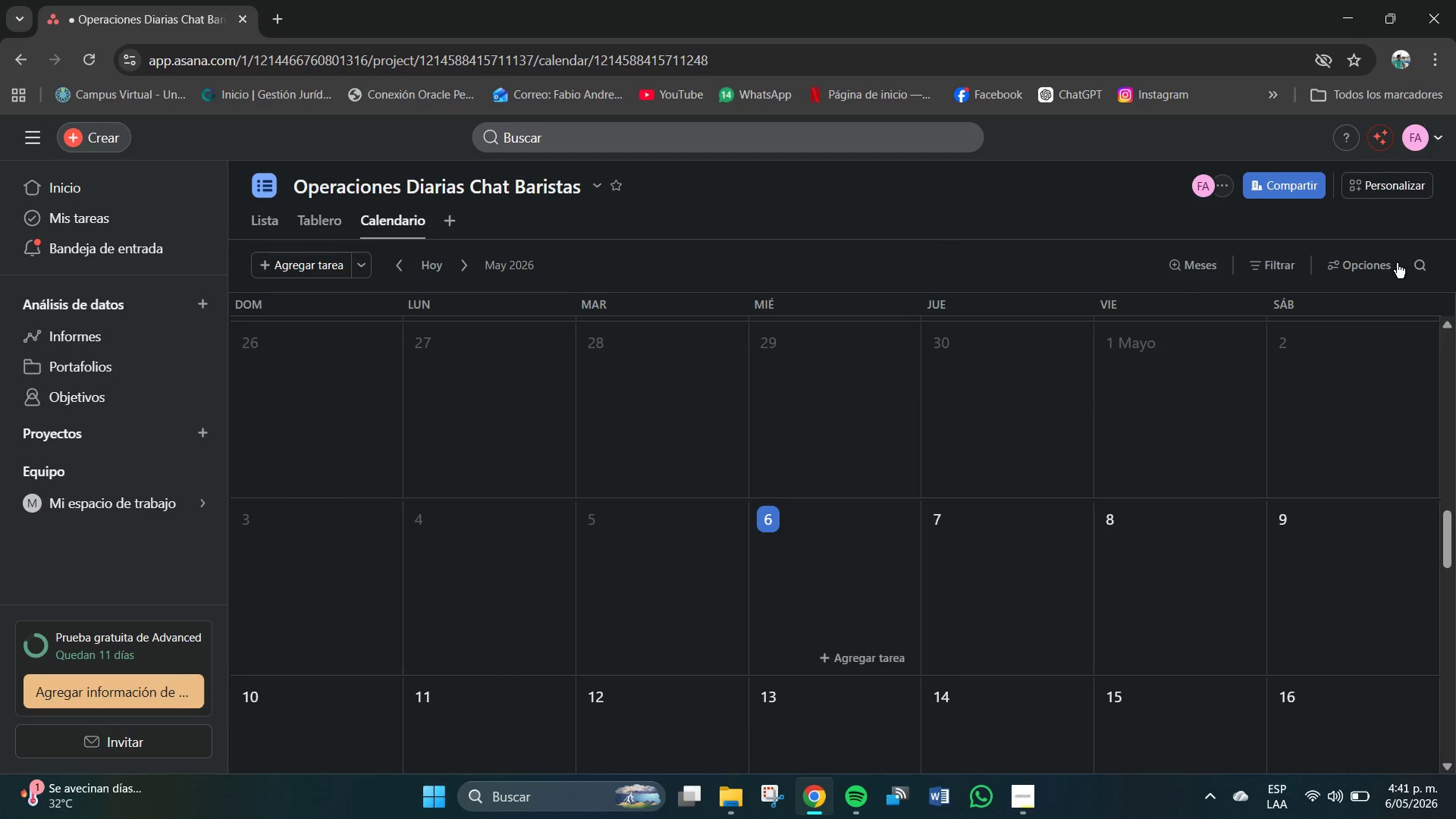 
left_click([1260, 269])
 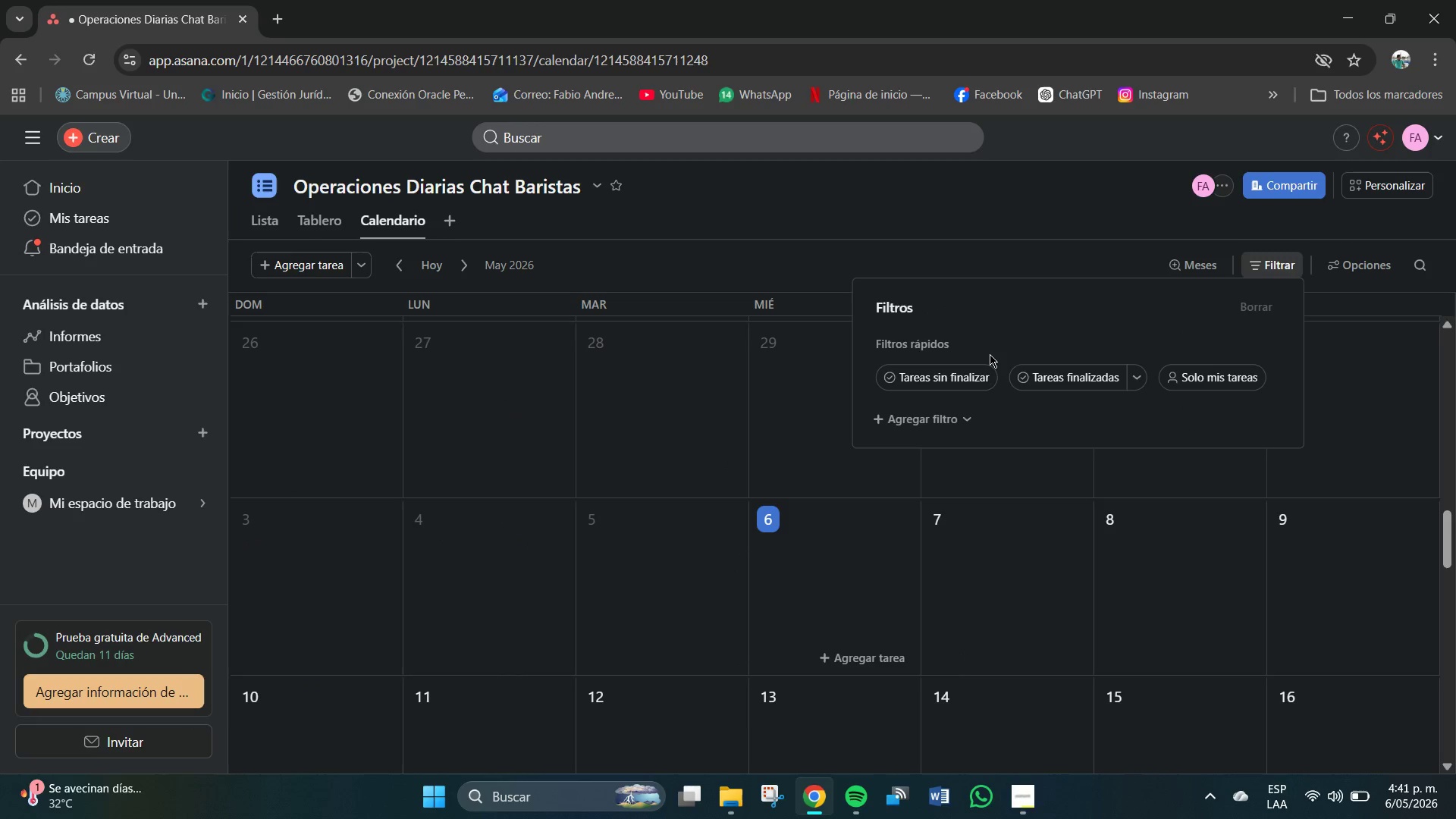 
left_click([1426, 270])
 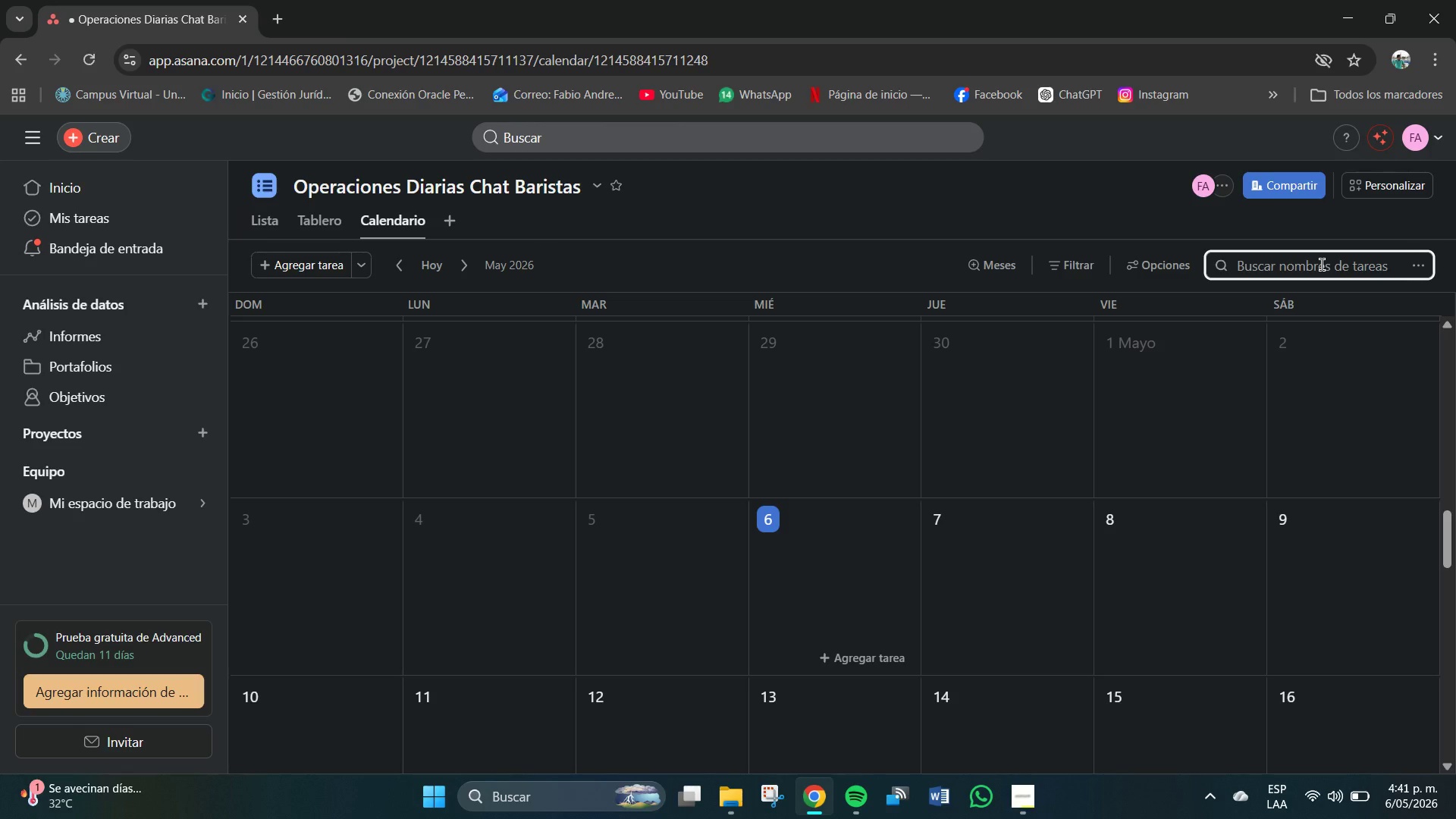 
left_click([1322, 265])
 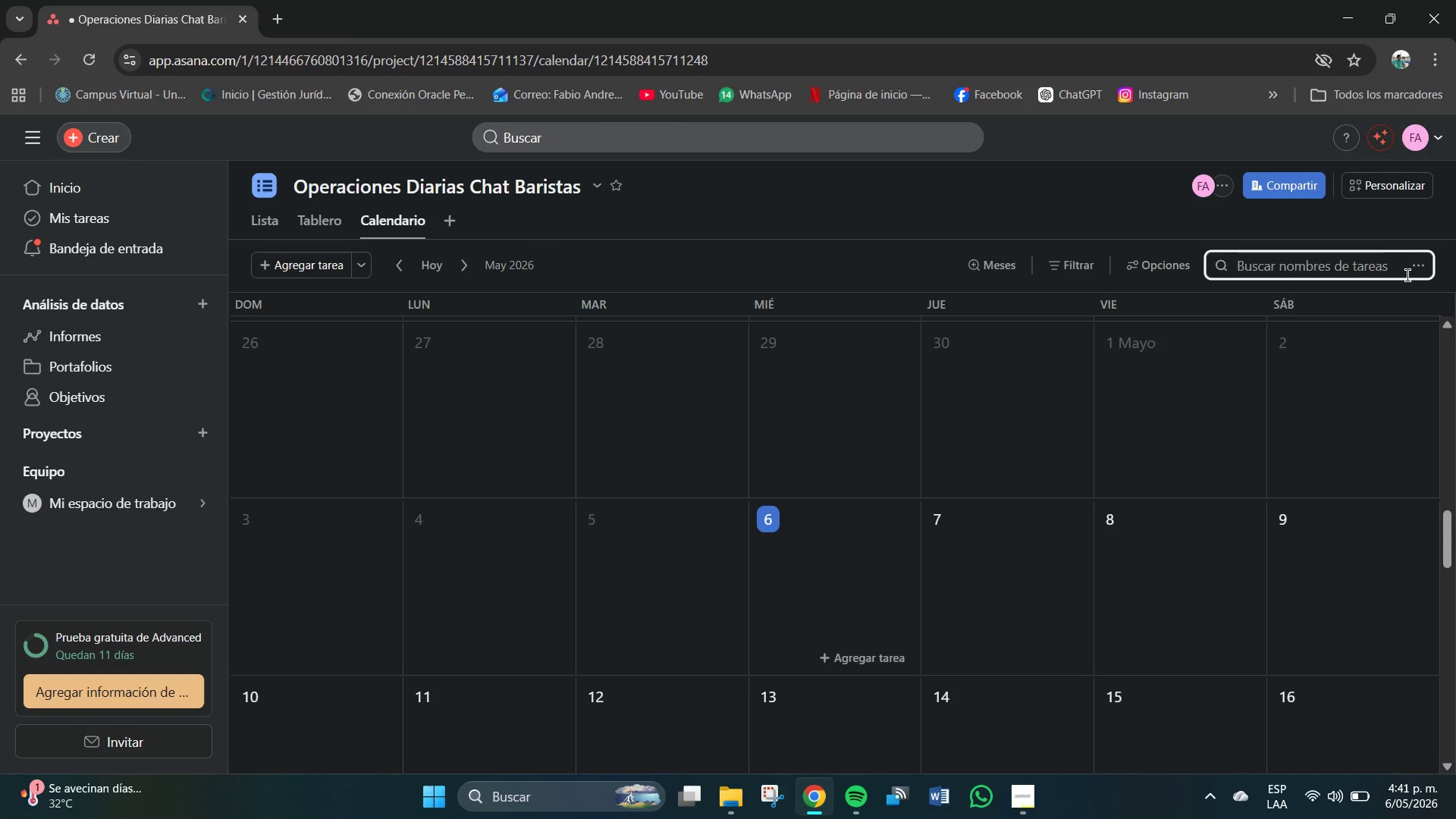 
left_click([1414, 273])
 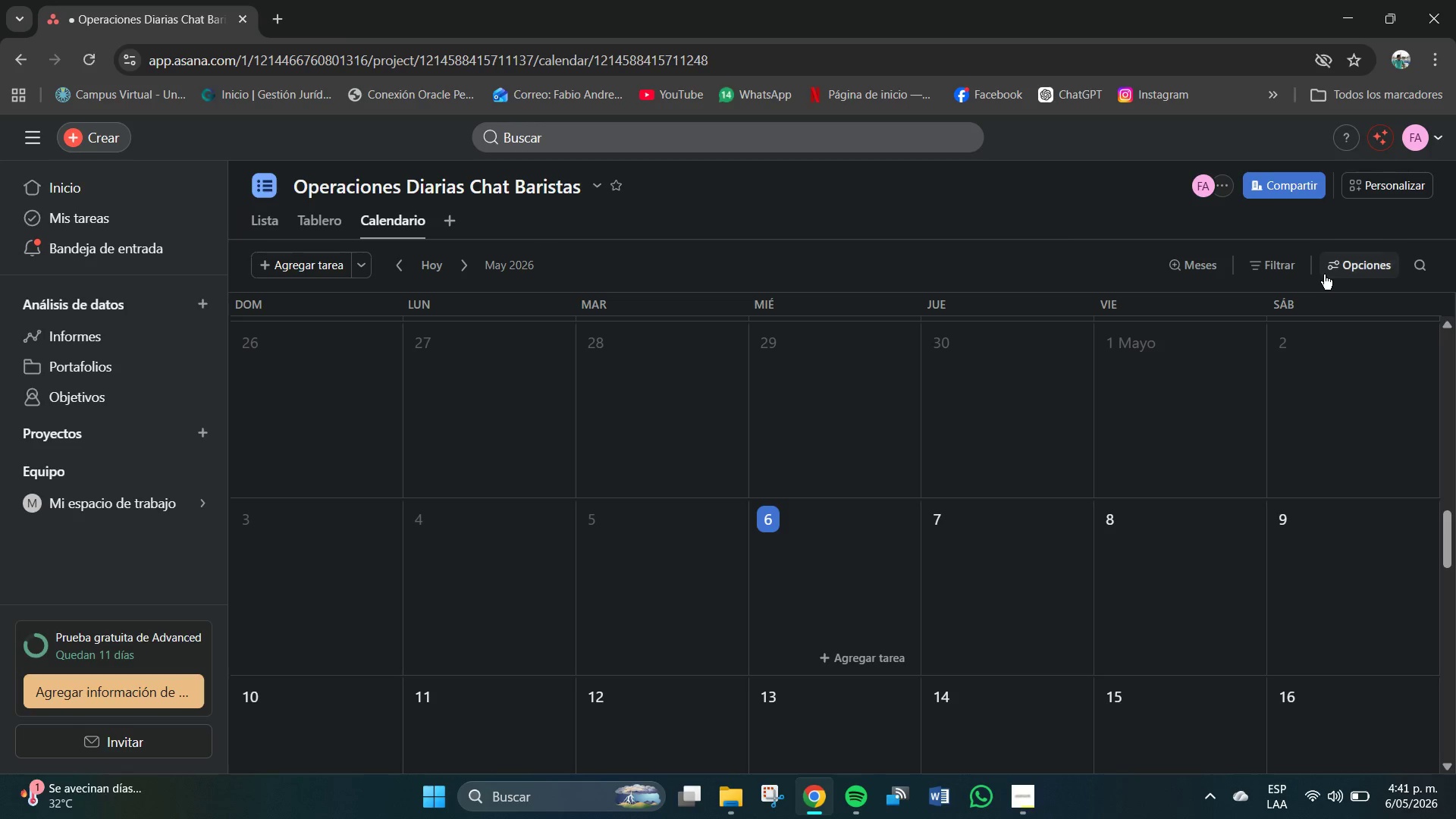 
left_click([1187, 257])
 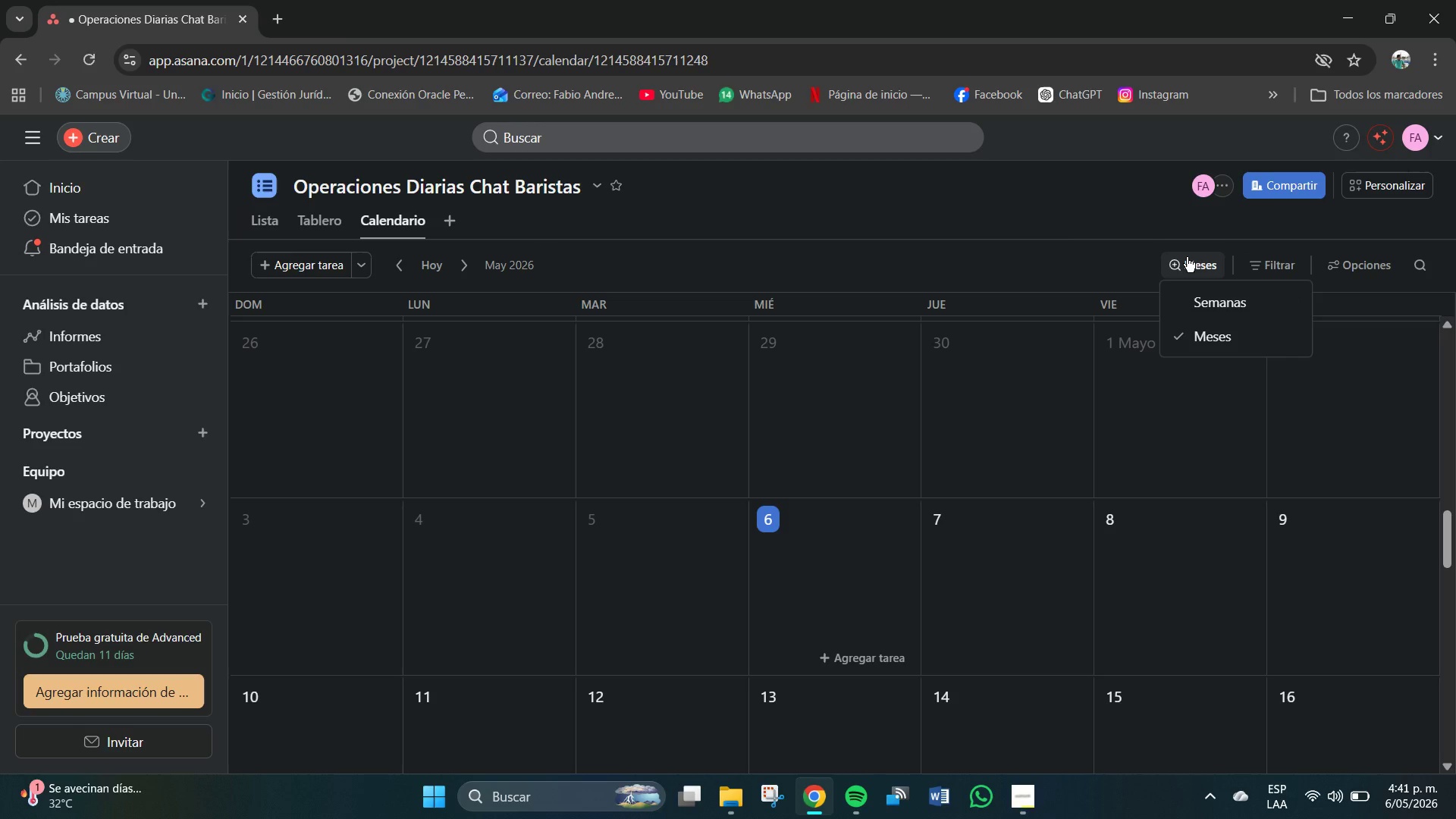 
left_click([1187, 257])
 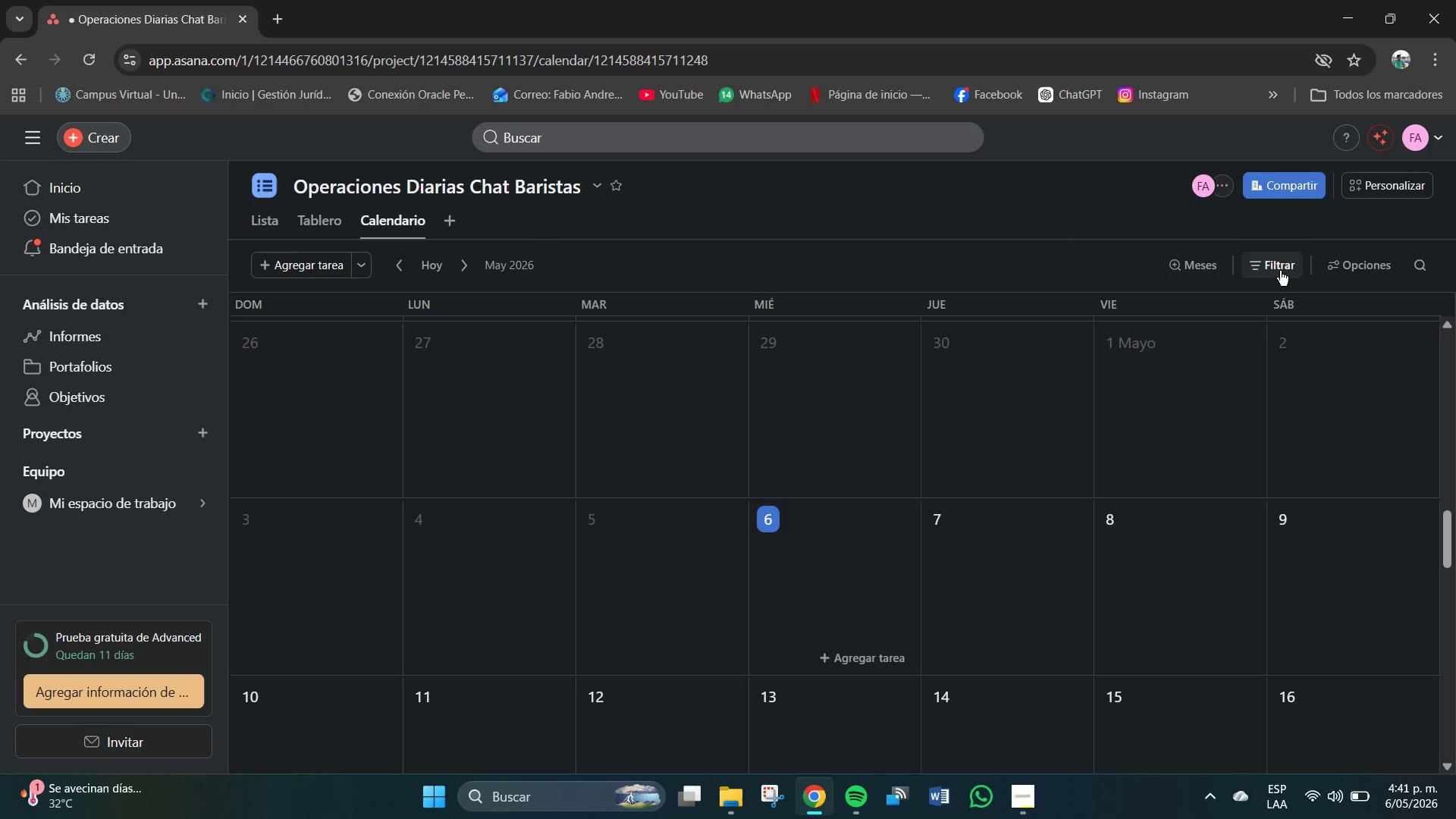 
left_click([1280, 271])
 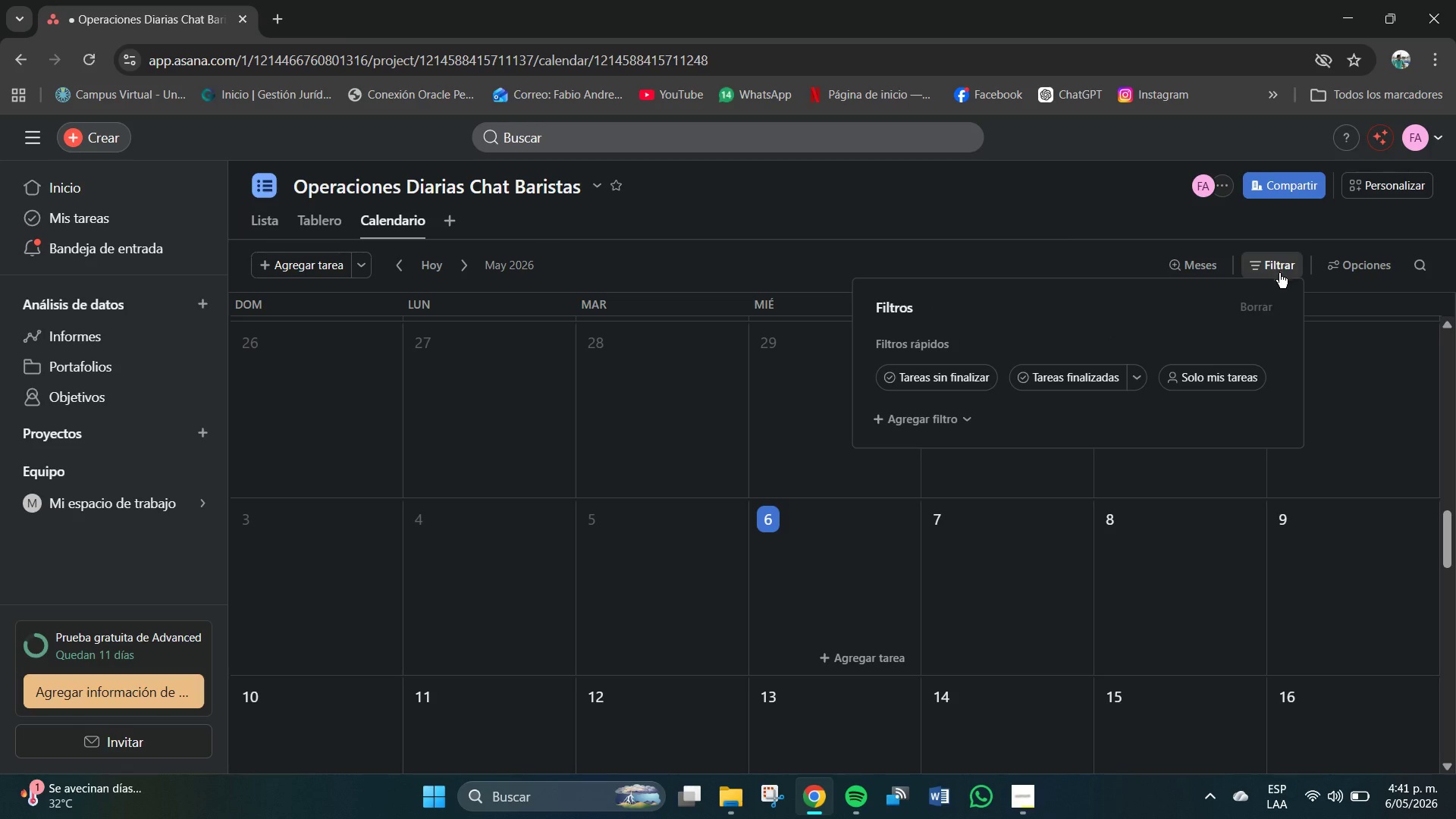 
left_click([943, 419])
 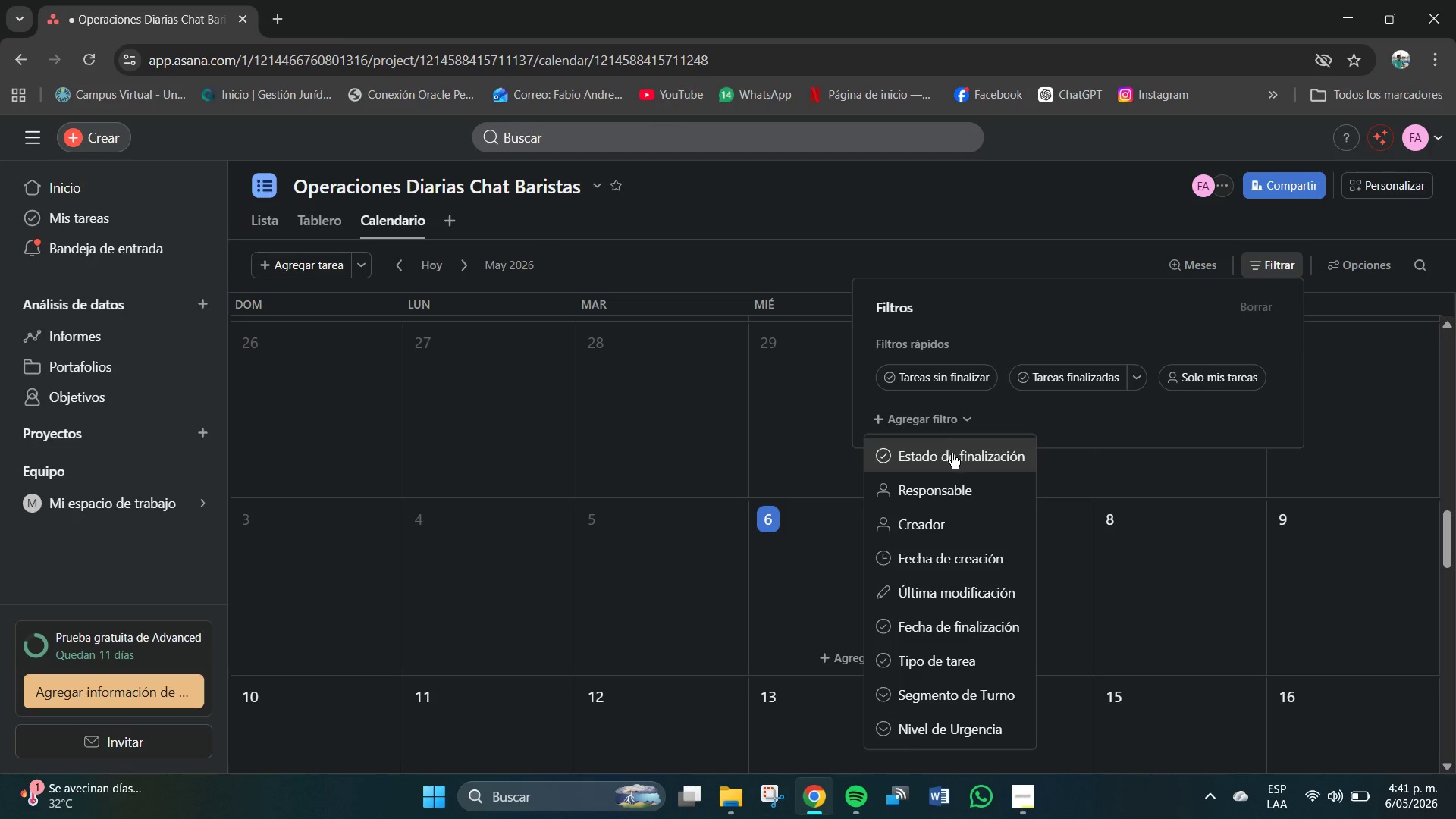 
scroll: coordinate [951, 545], scroll_direction: down, amount: 4.0
 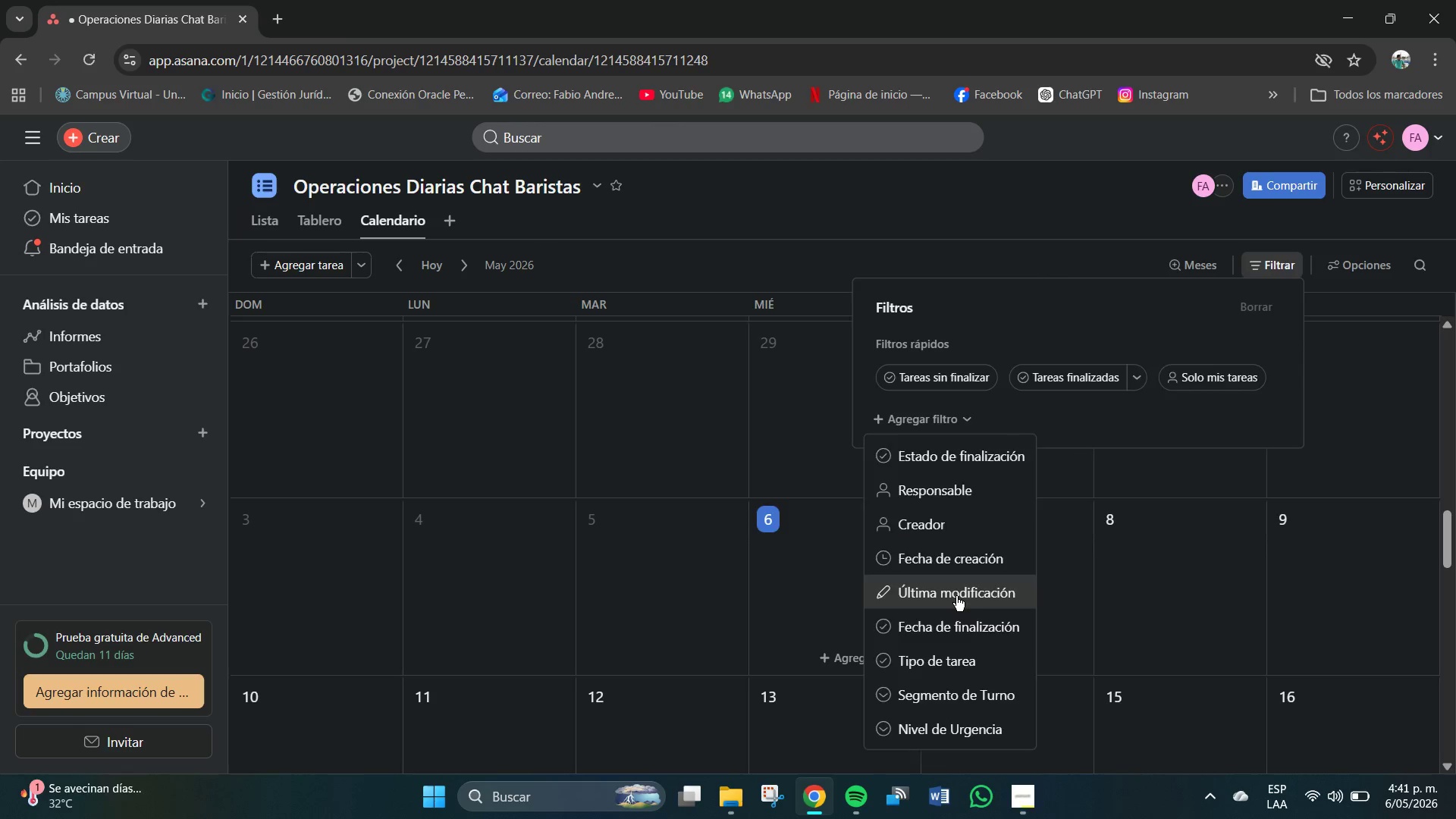 
wait(6.13)
 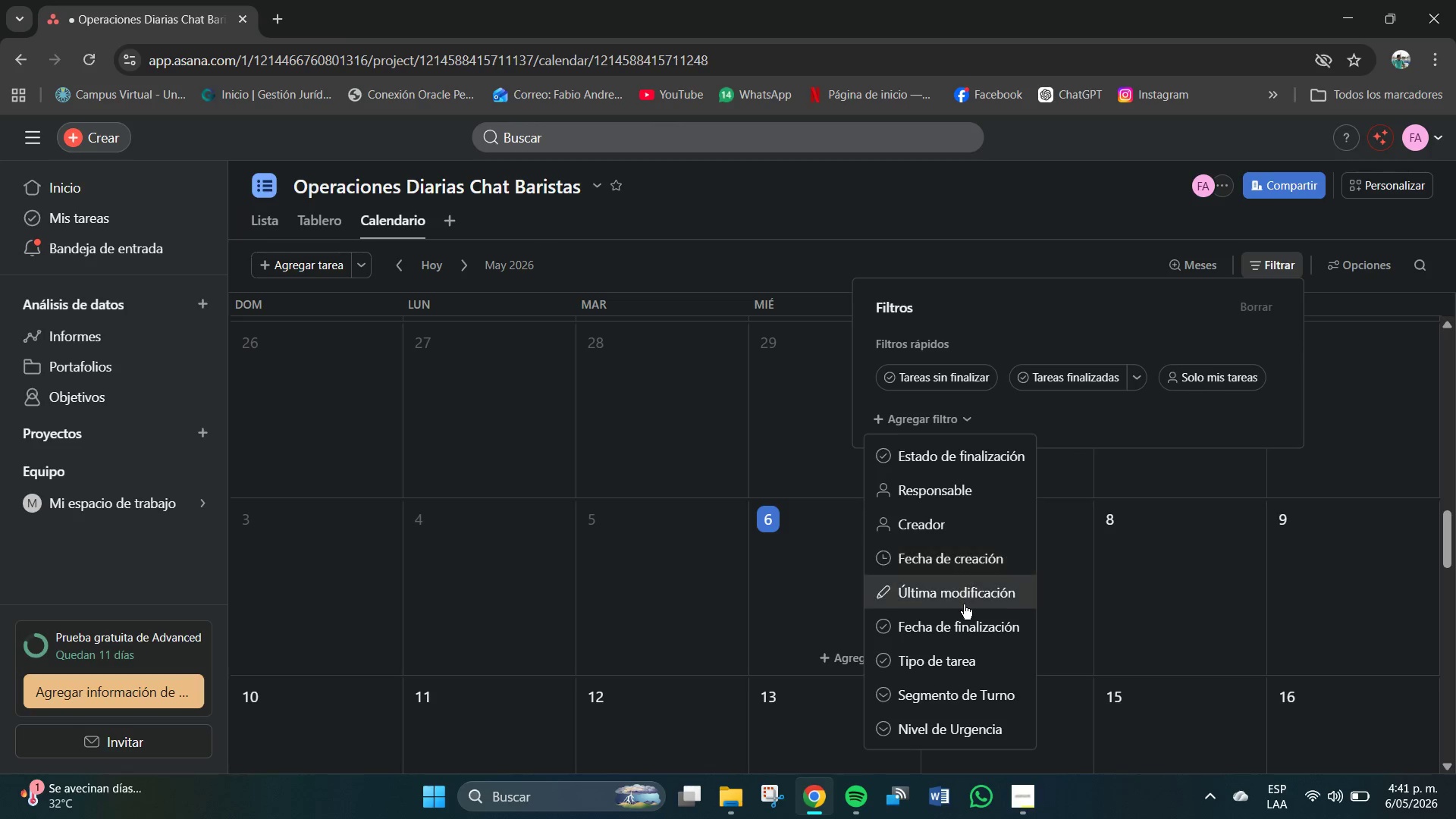 
left_click([969, 456])
 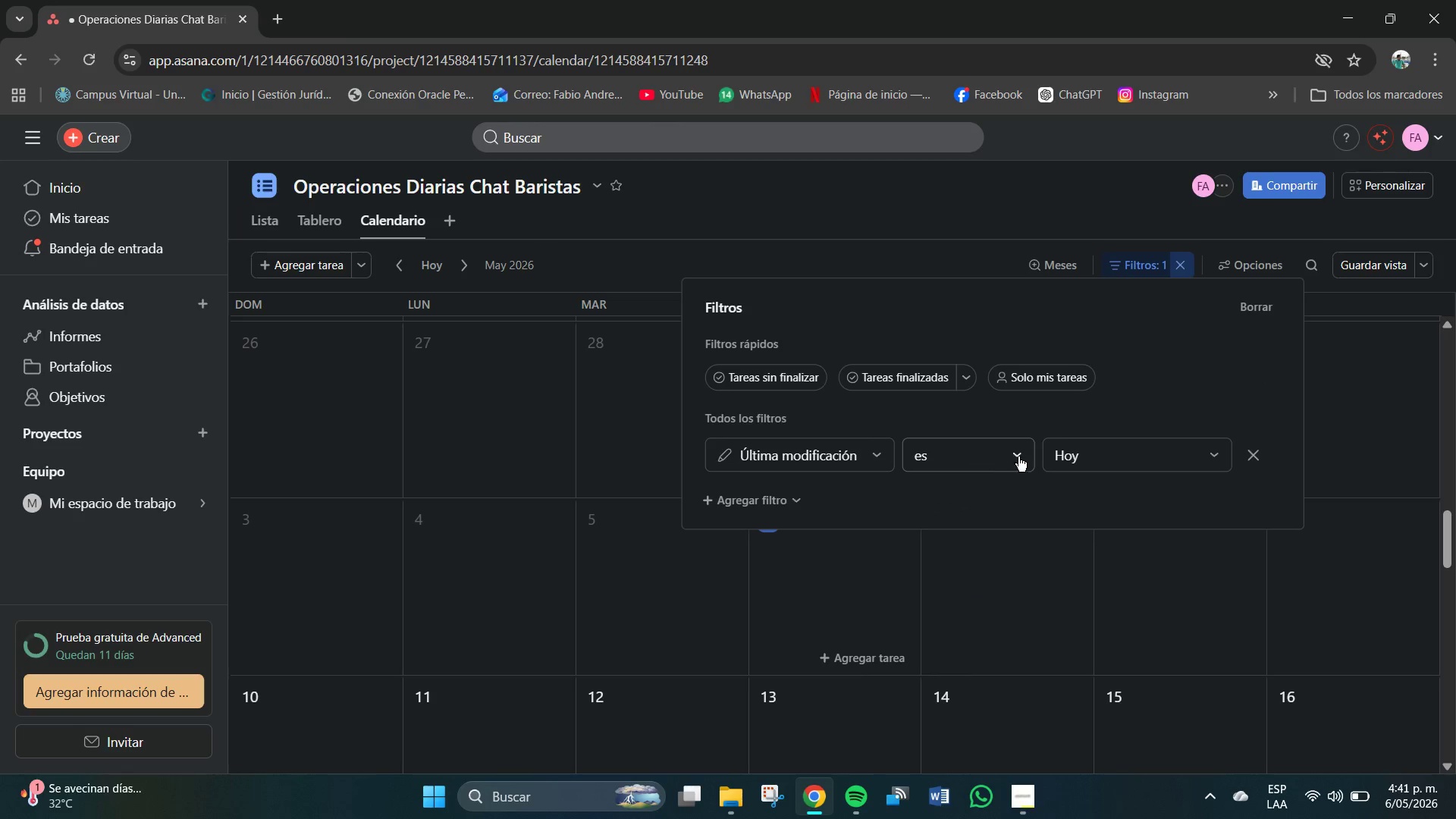 
left_click([1134, 457])
 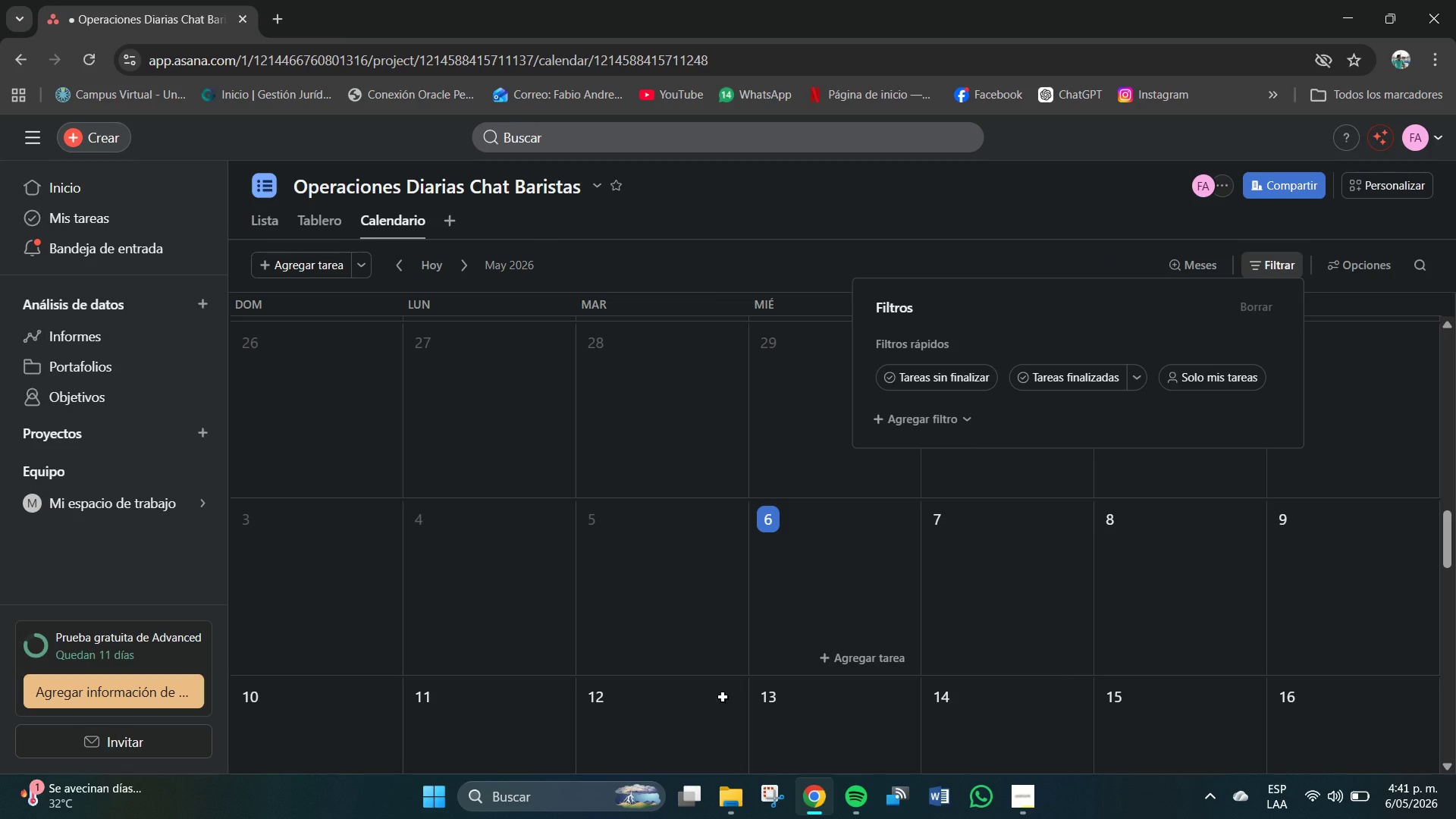 
left_click([934, 243])
 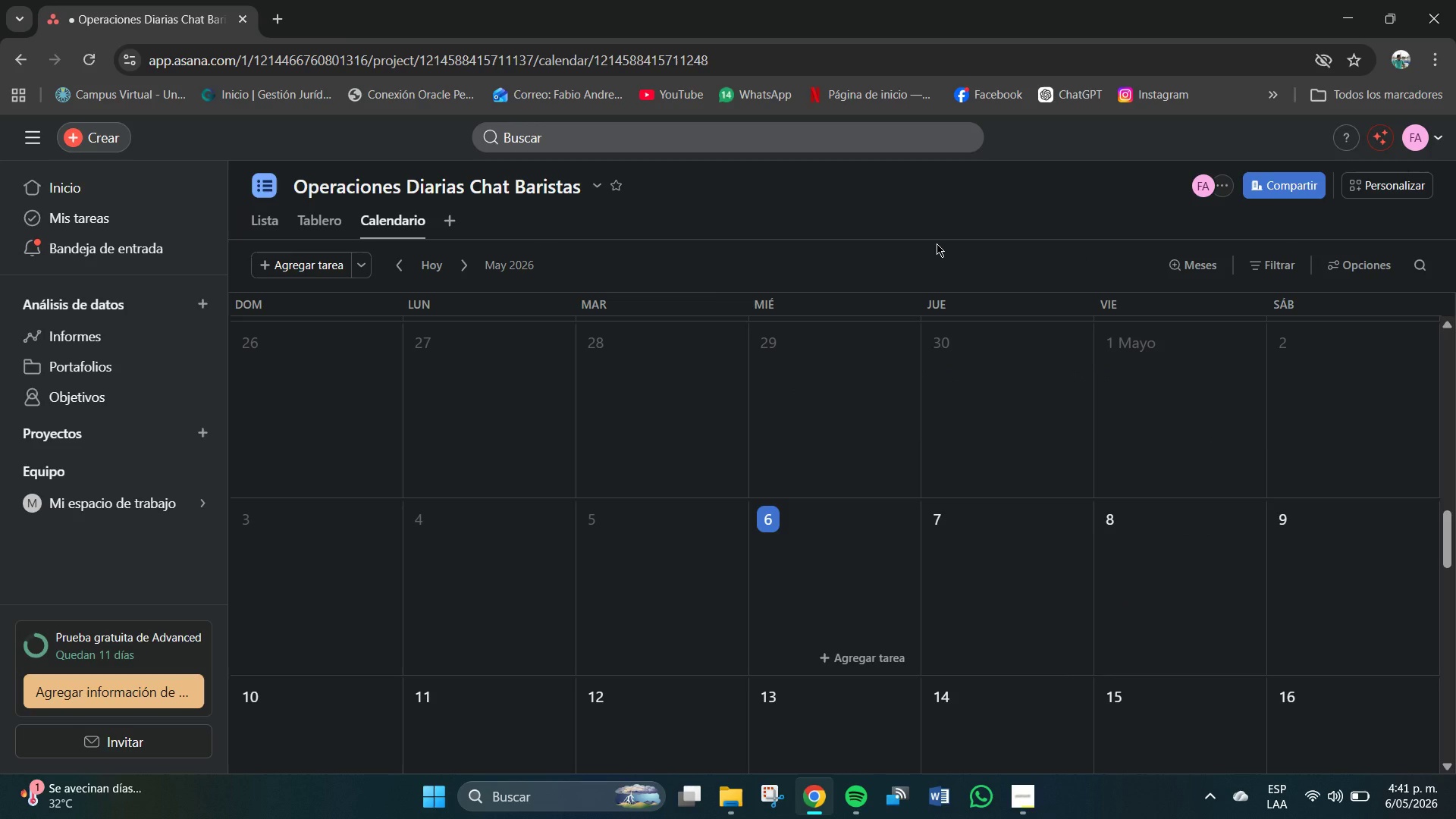 
wait(7.45)
 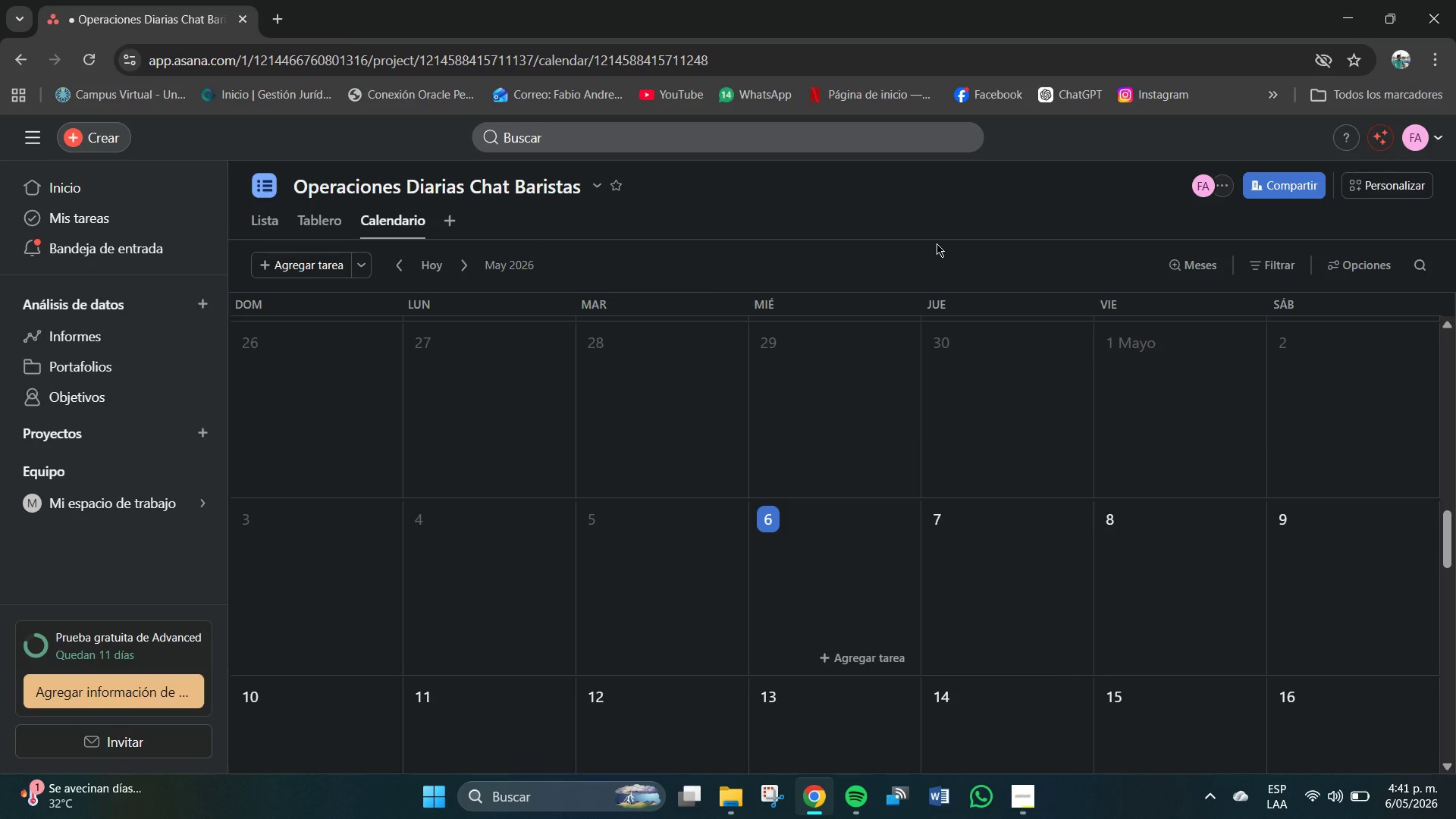 
left_click([329, 216])
 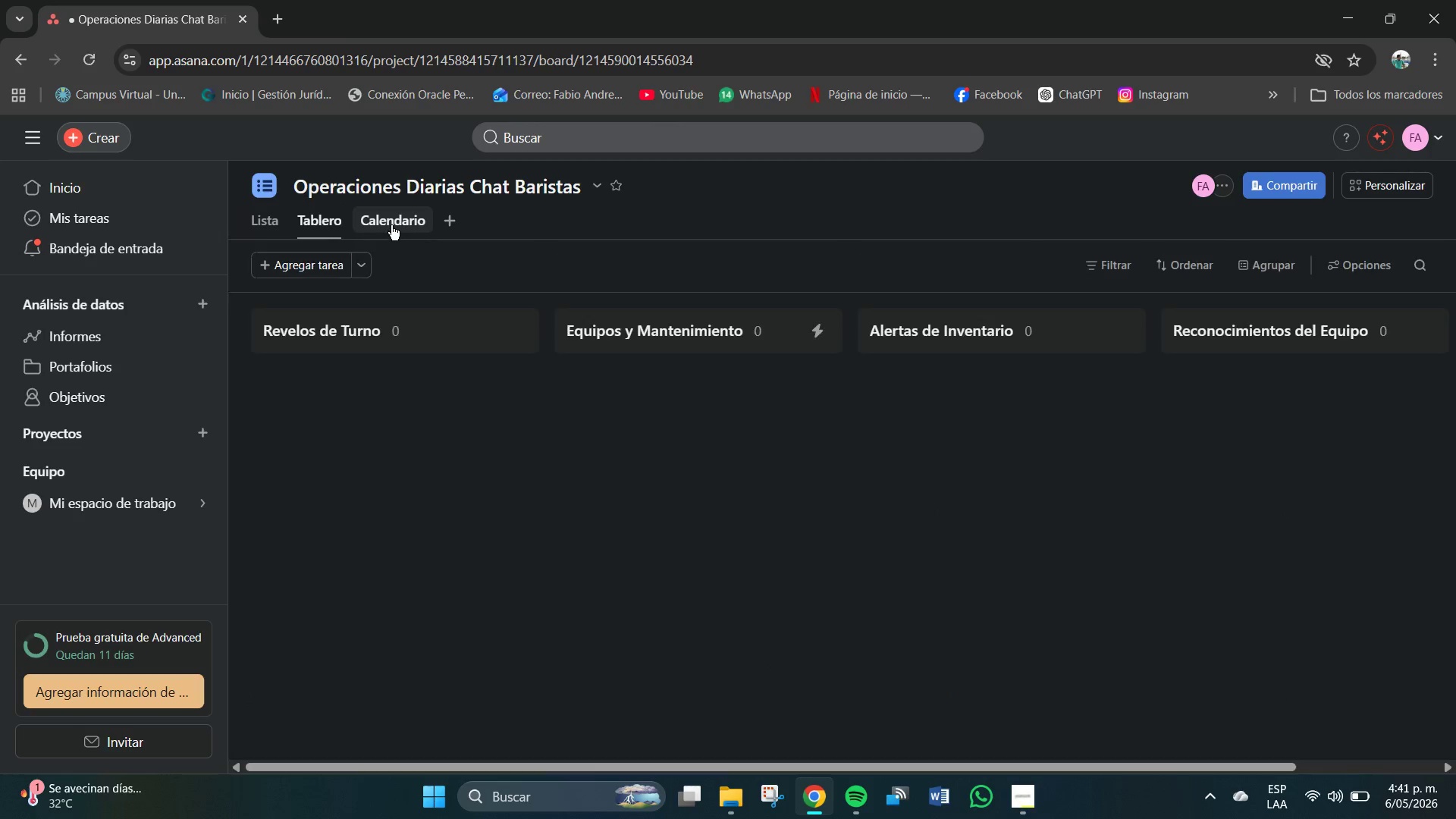 
left_click([391, 224])
 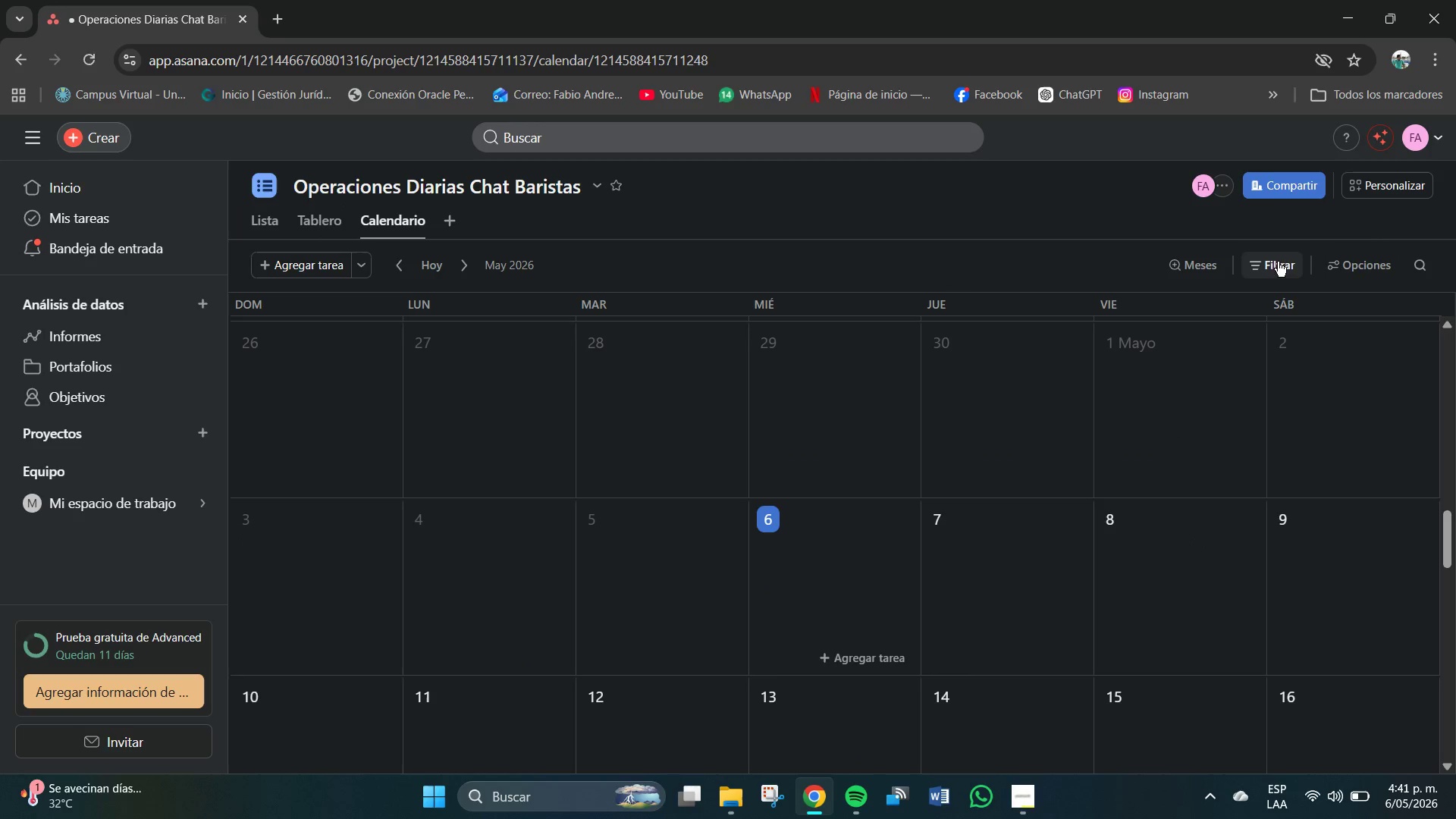 
left_click([475, 262])
 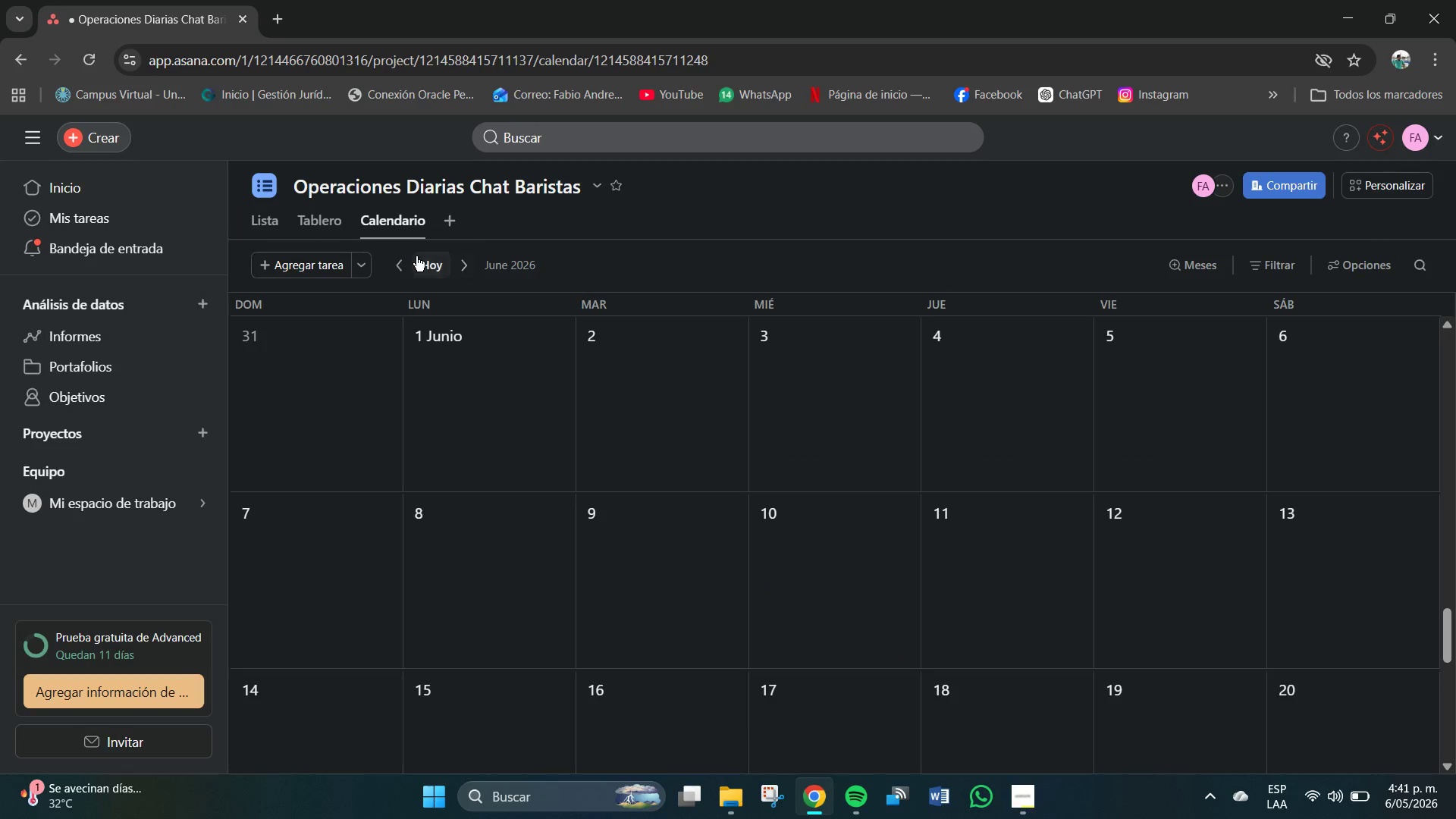 
double_click([415, 256])
 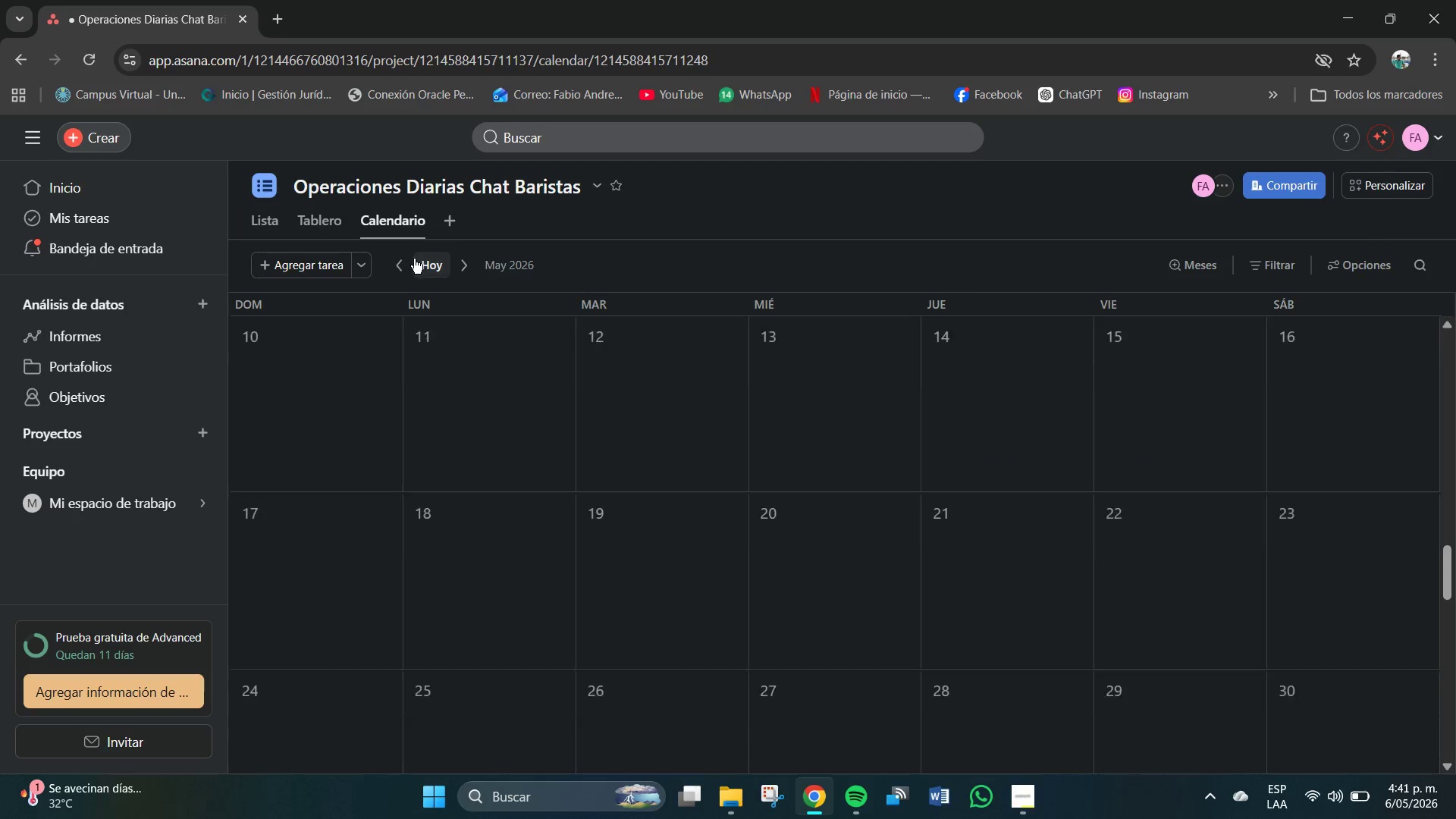 
triple_click([414, 259])
 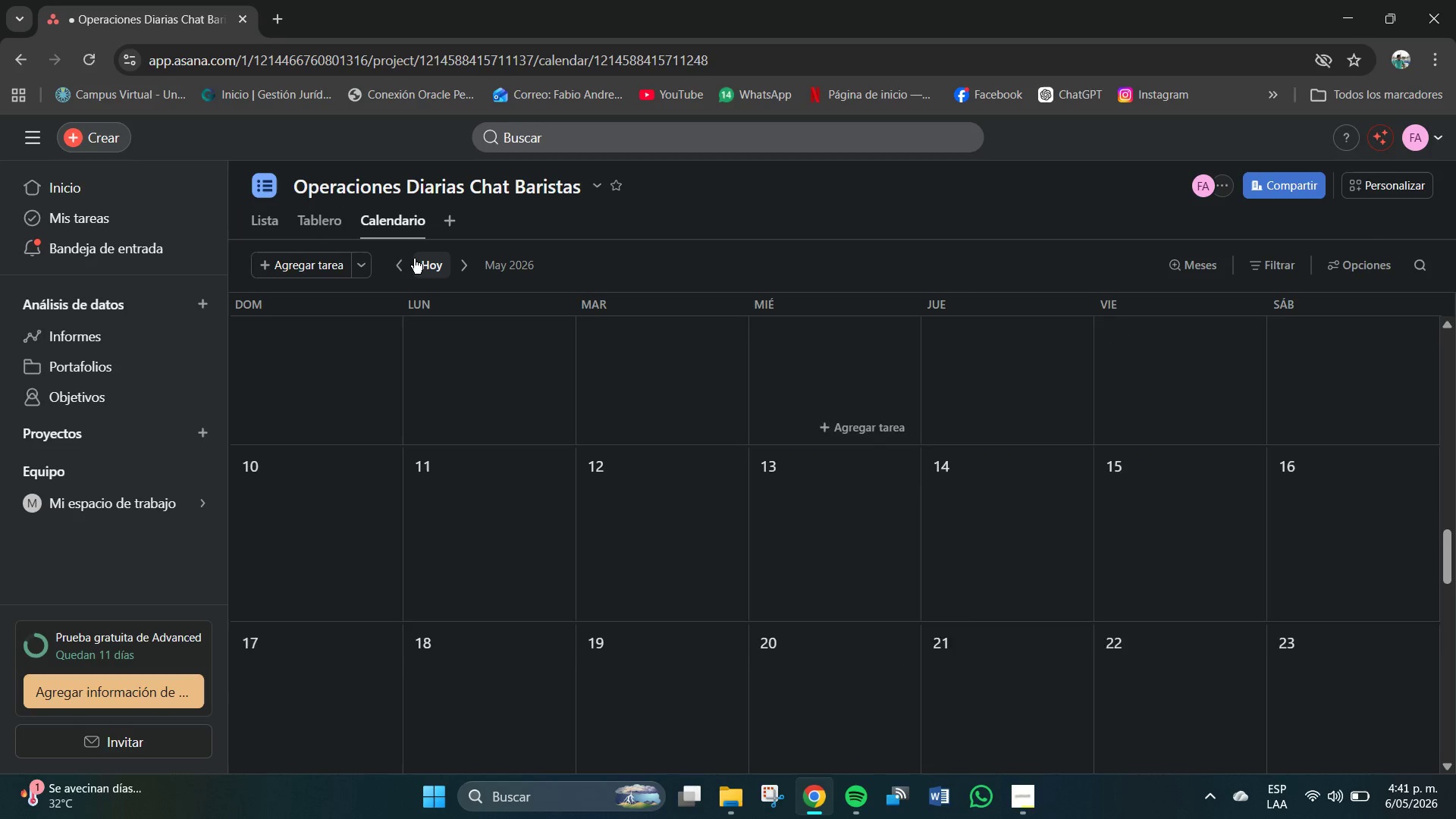 
triple_click([413, 260])
 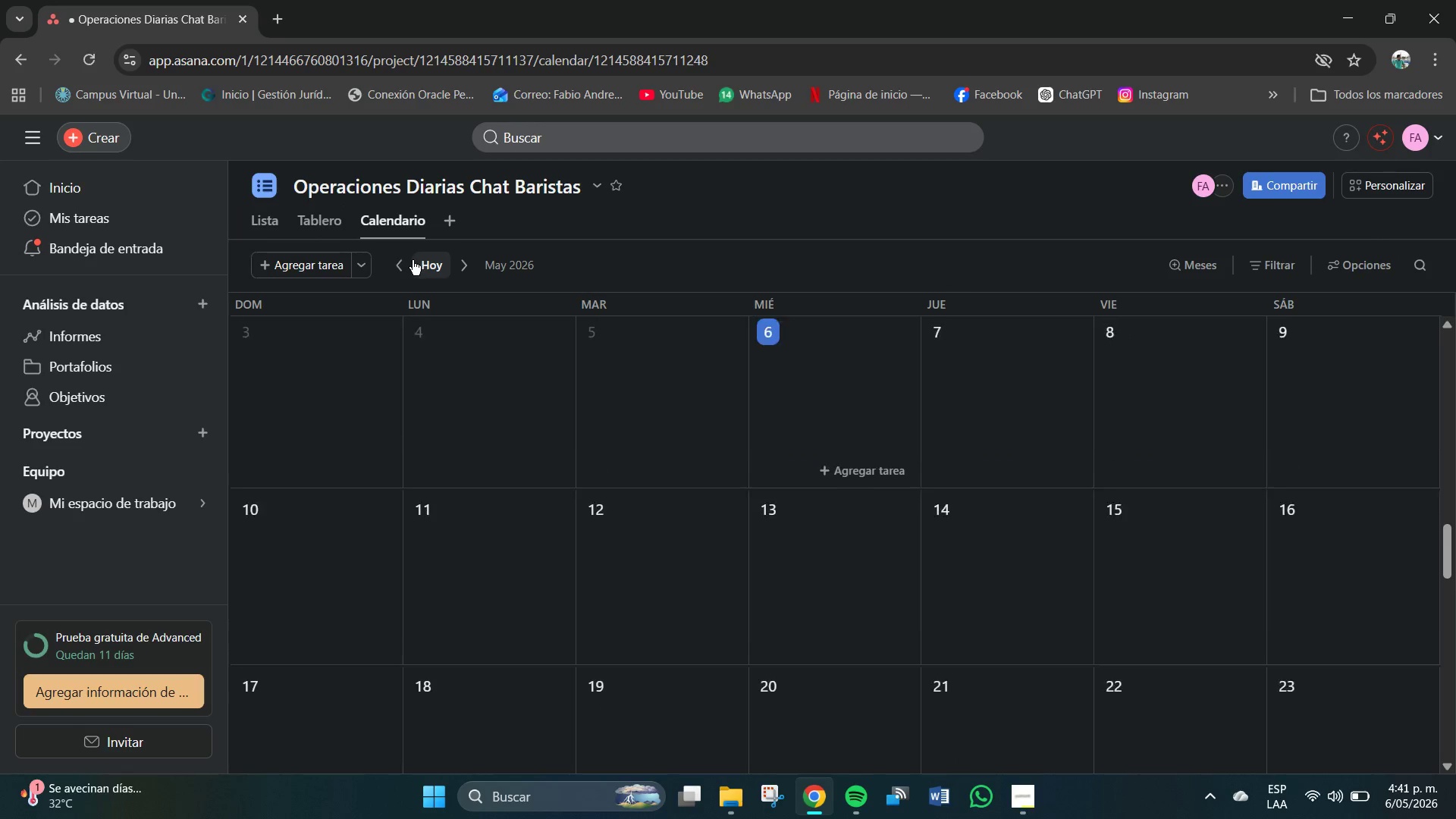 
triple_click([413, 260])
 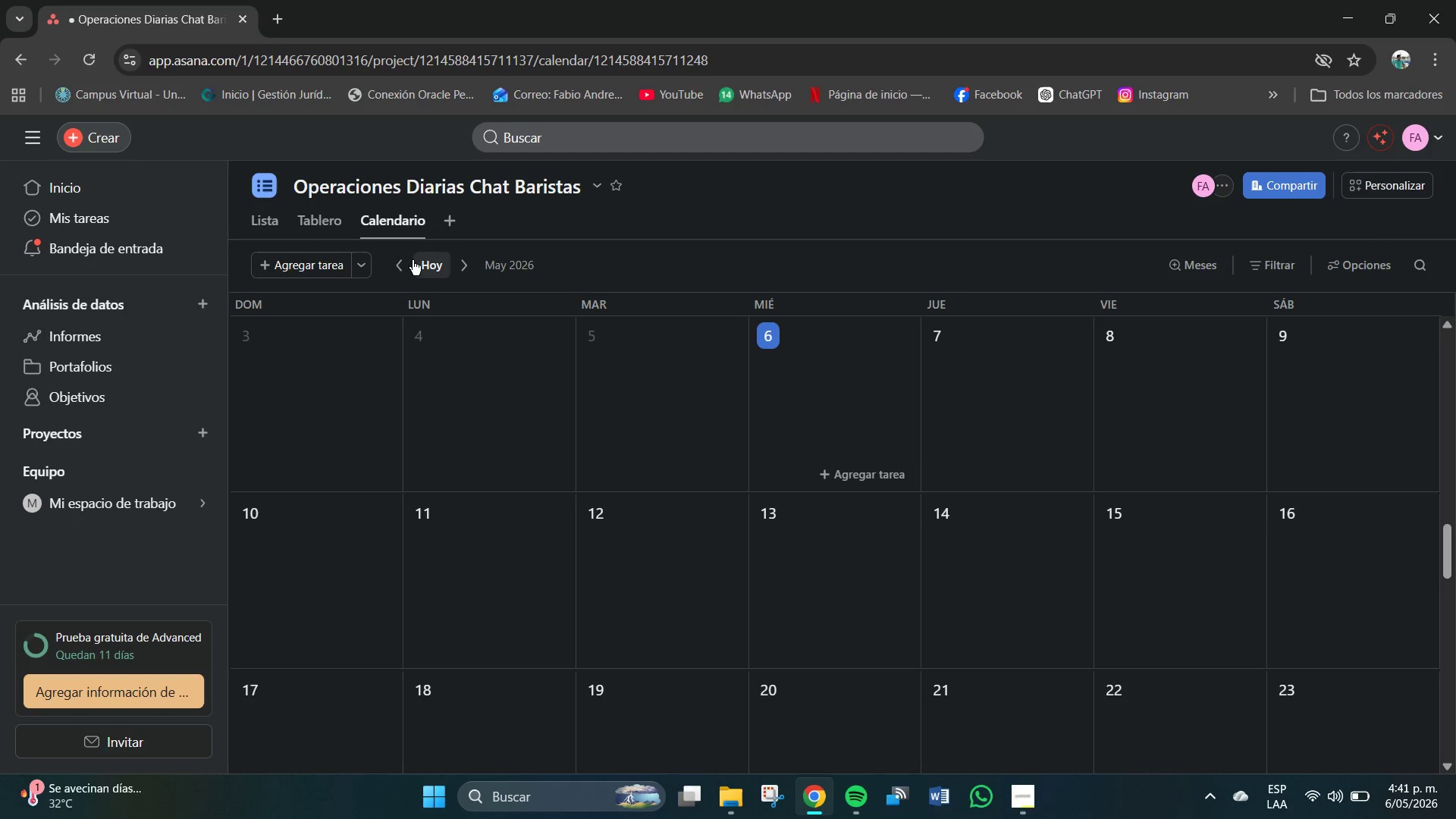 
triple_click([410, 259])
 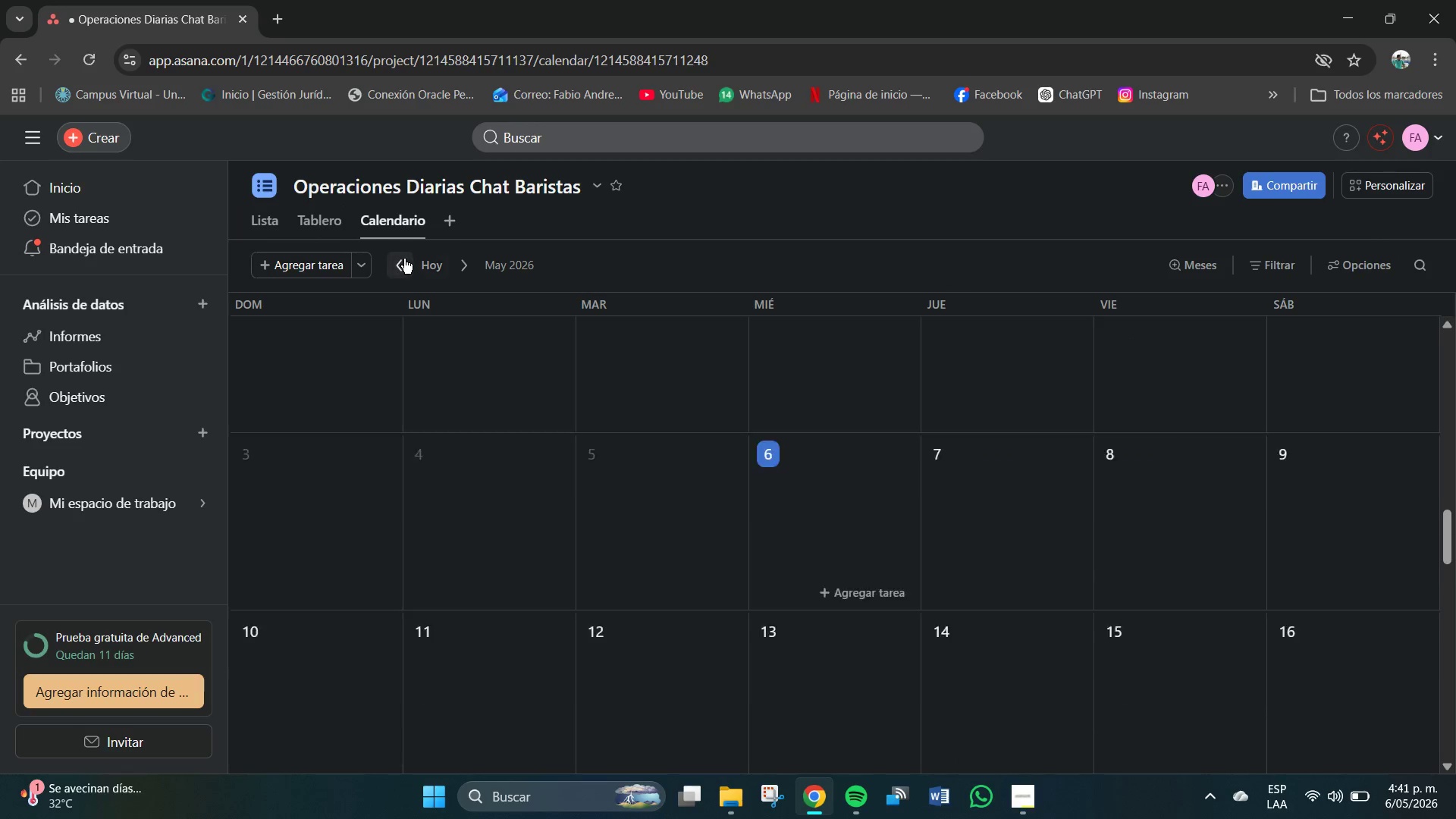 
triple_click([403, 259])
 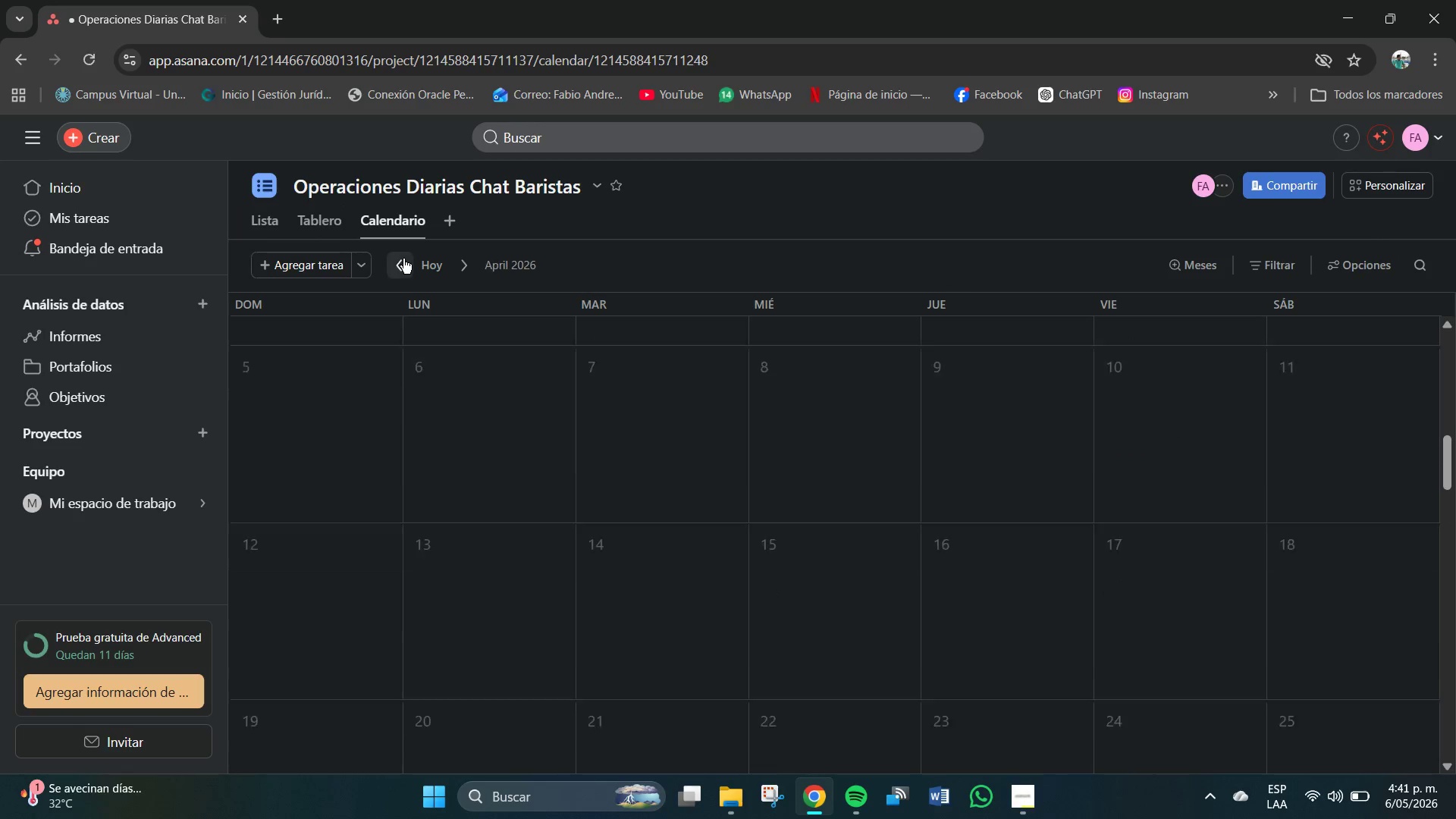 
triple_click([403, 259])
 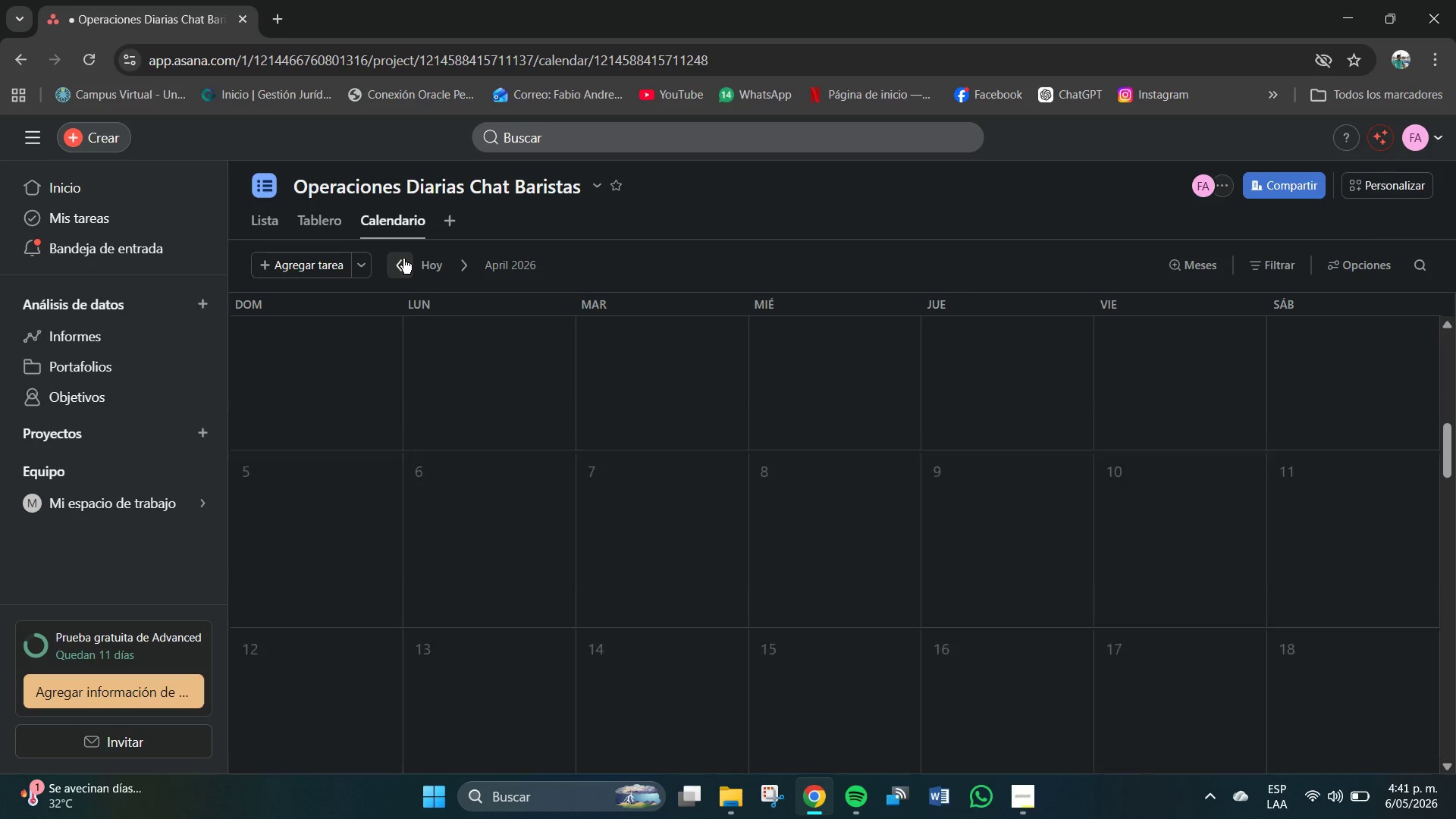 
triple_click([402, 259])
 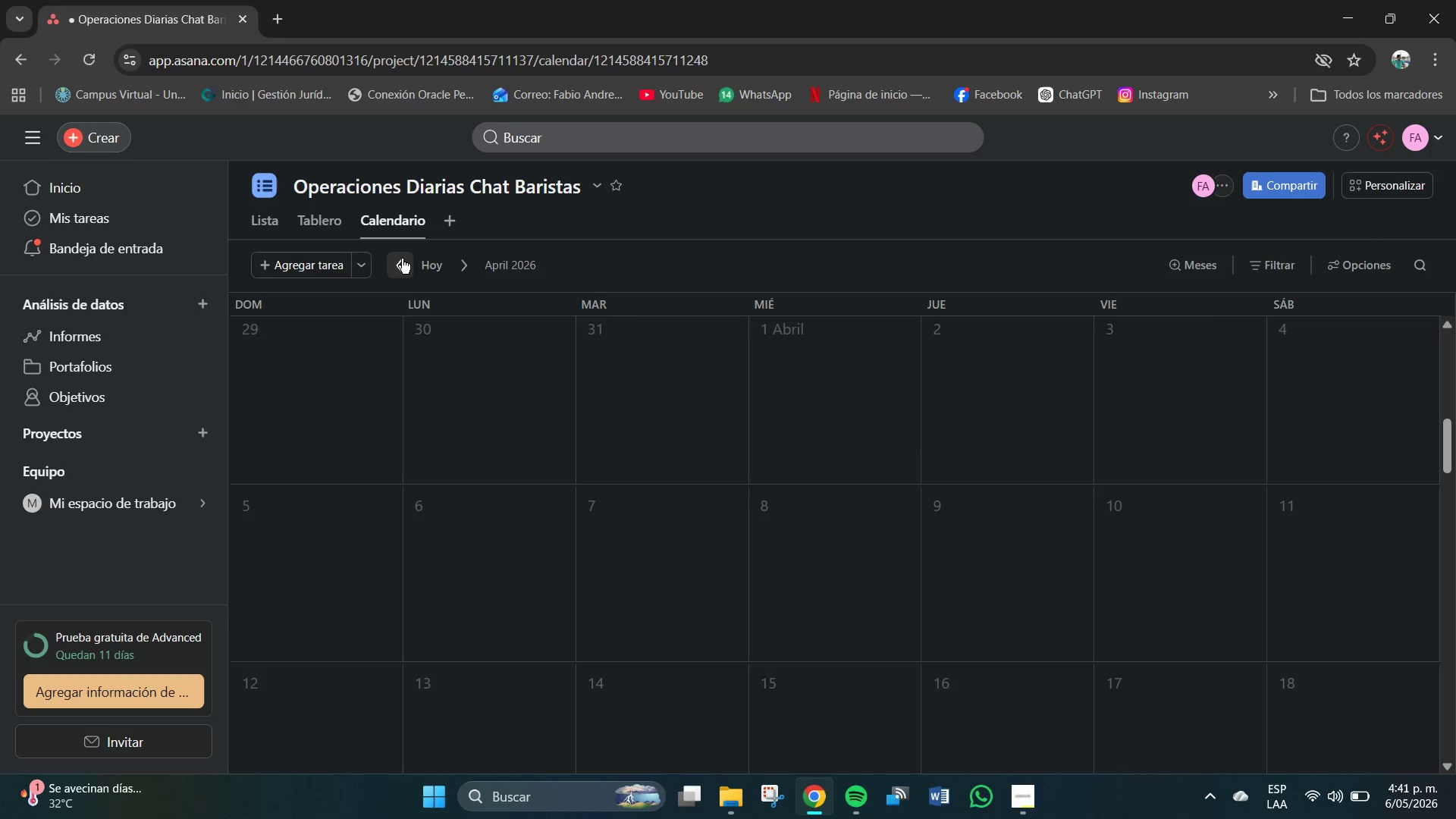 
triple_click([402, 259])
 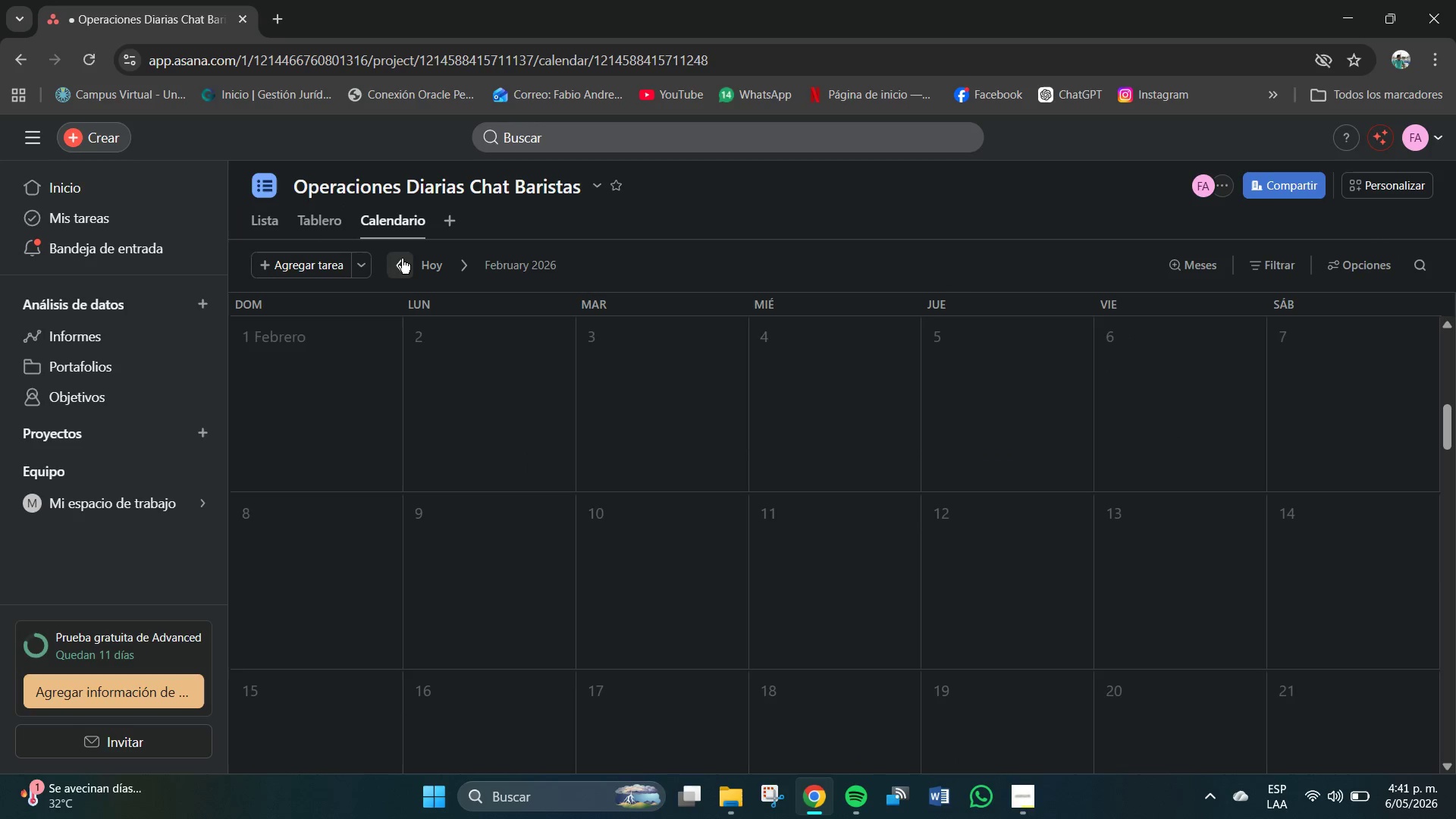 
triple_click([402, 259])
 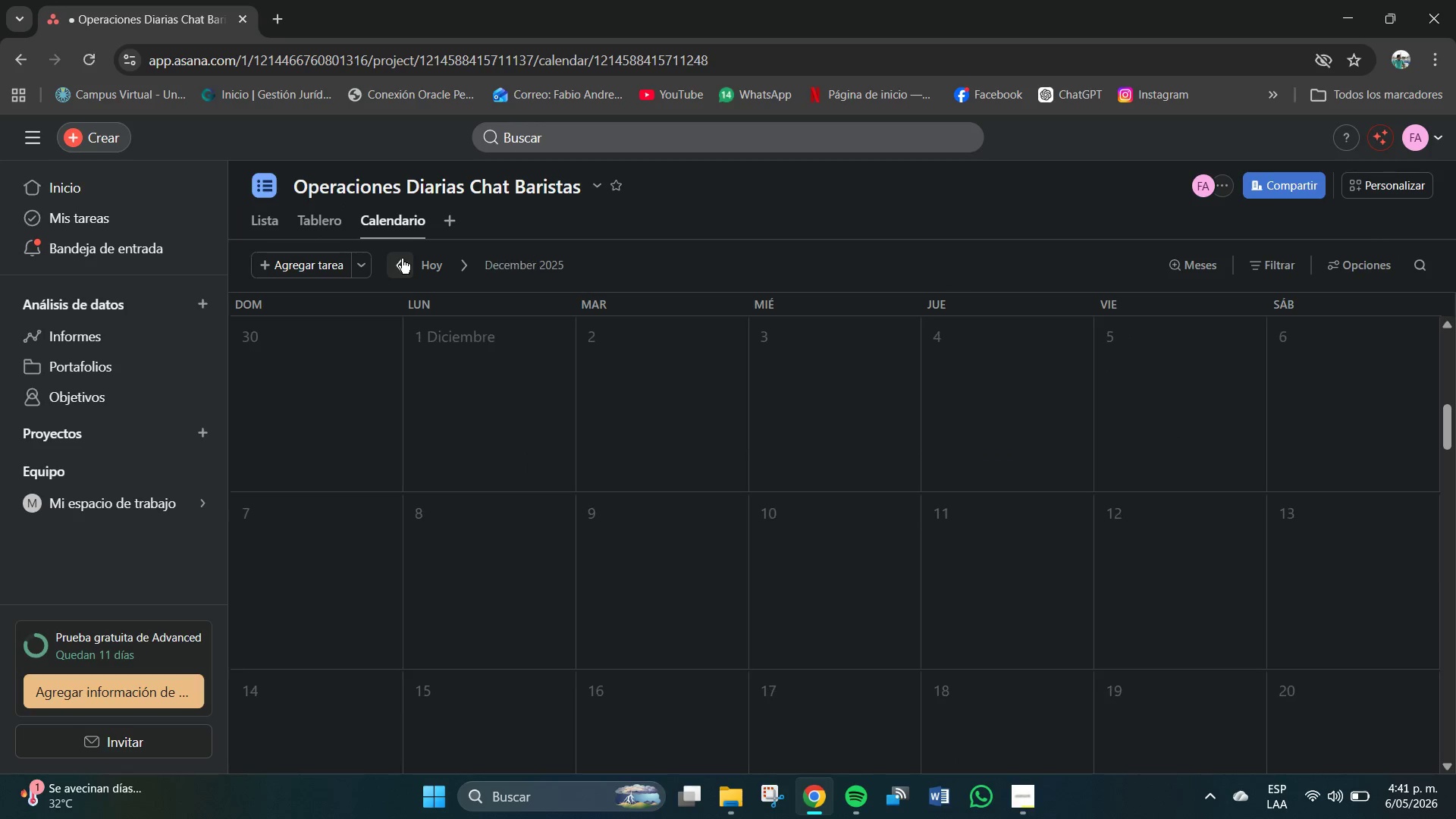 
triple_click([402, 259])
 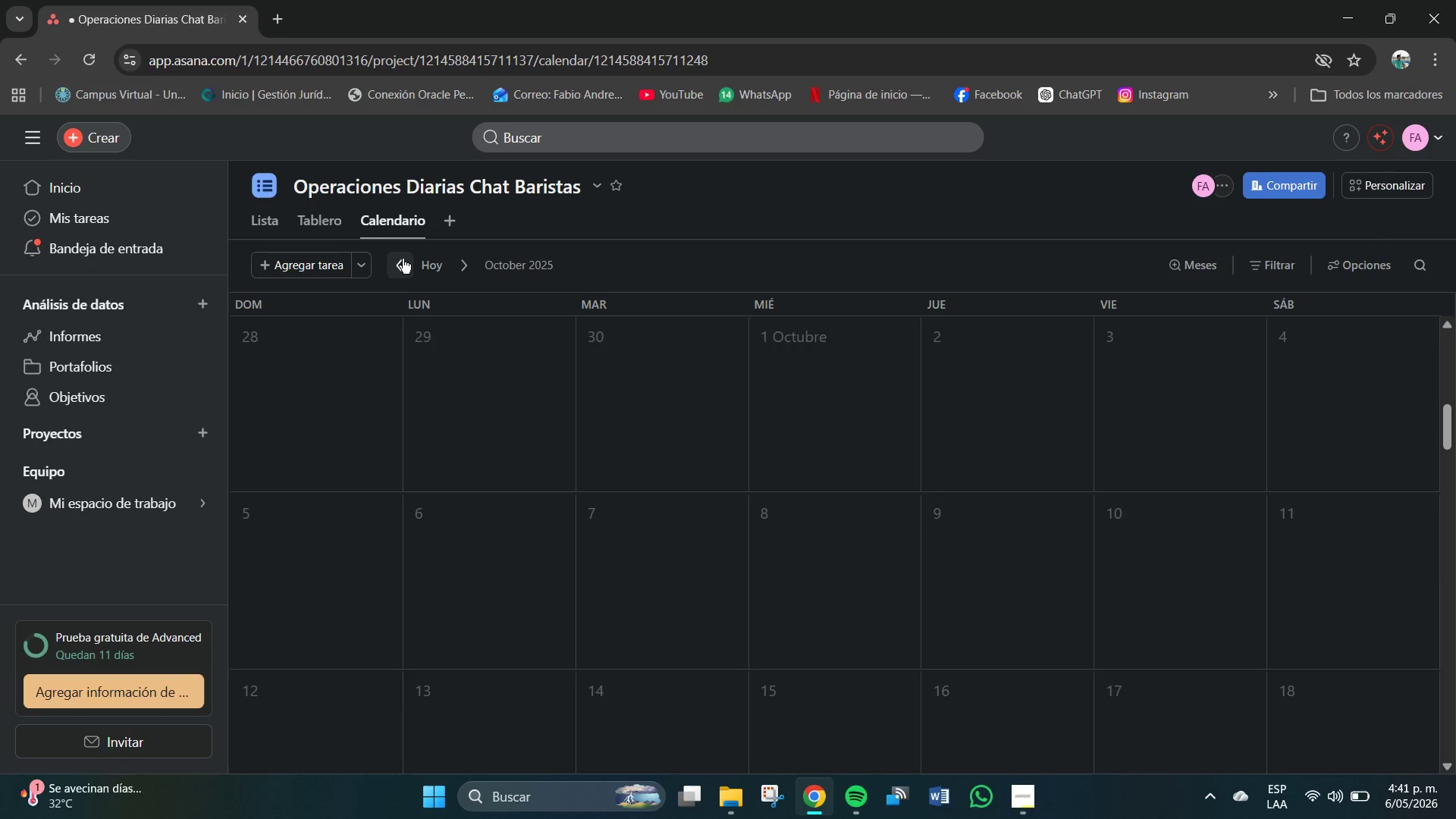 
triple_click([403, 259])
 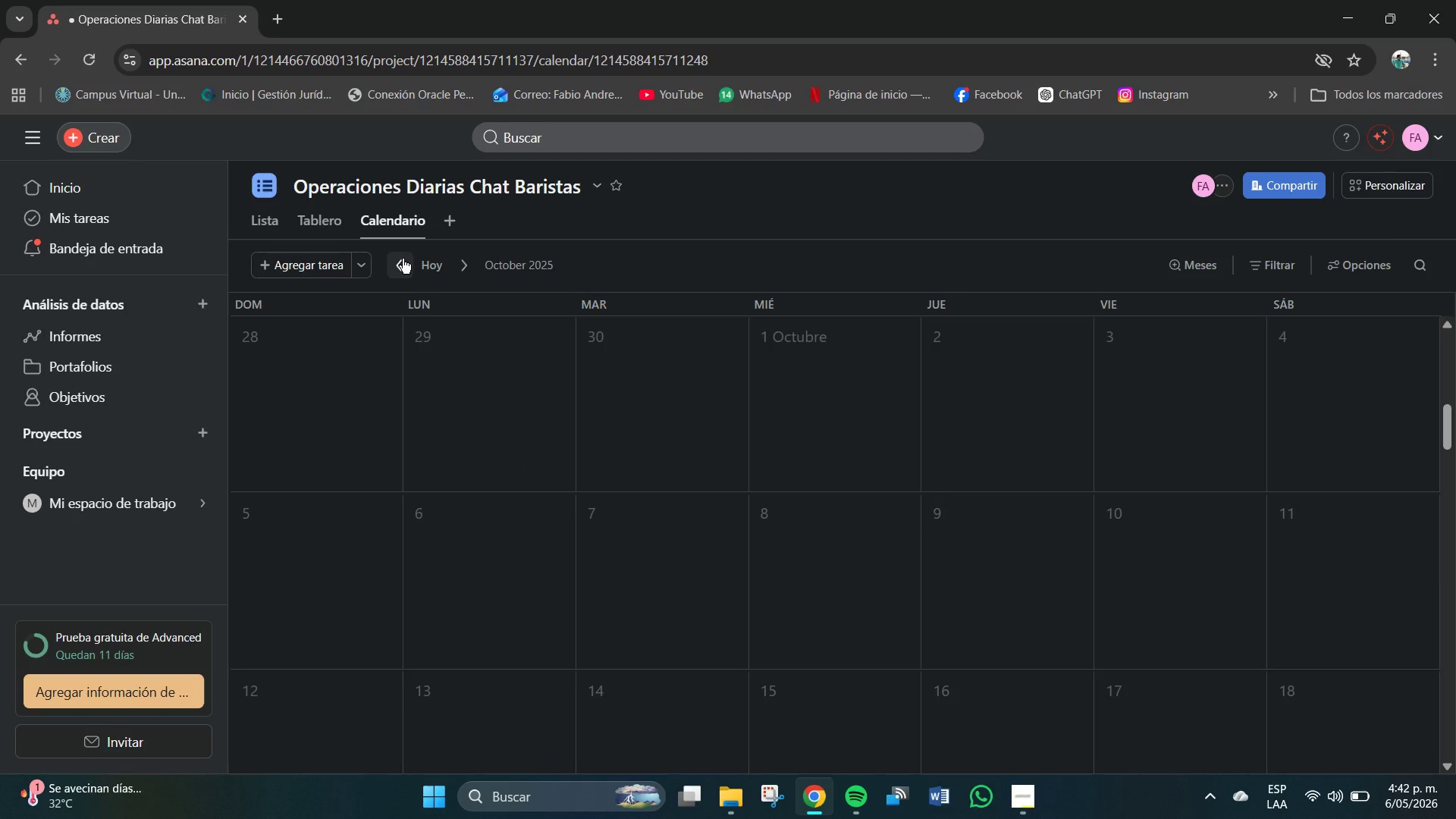 
triple_click([403, 259])
 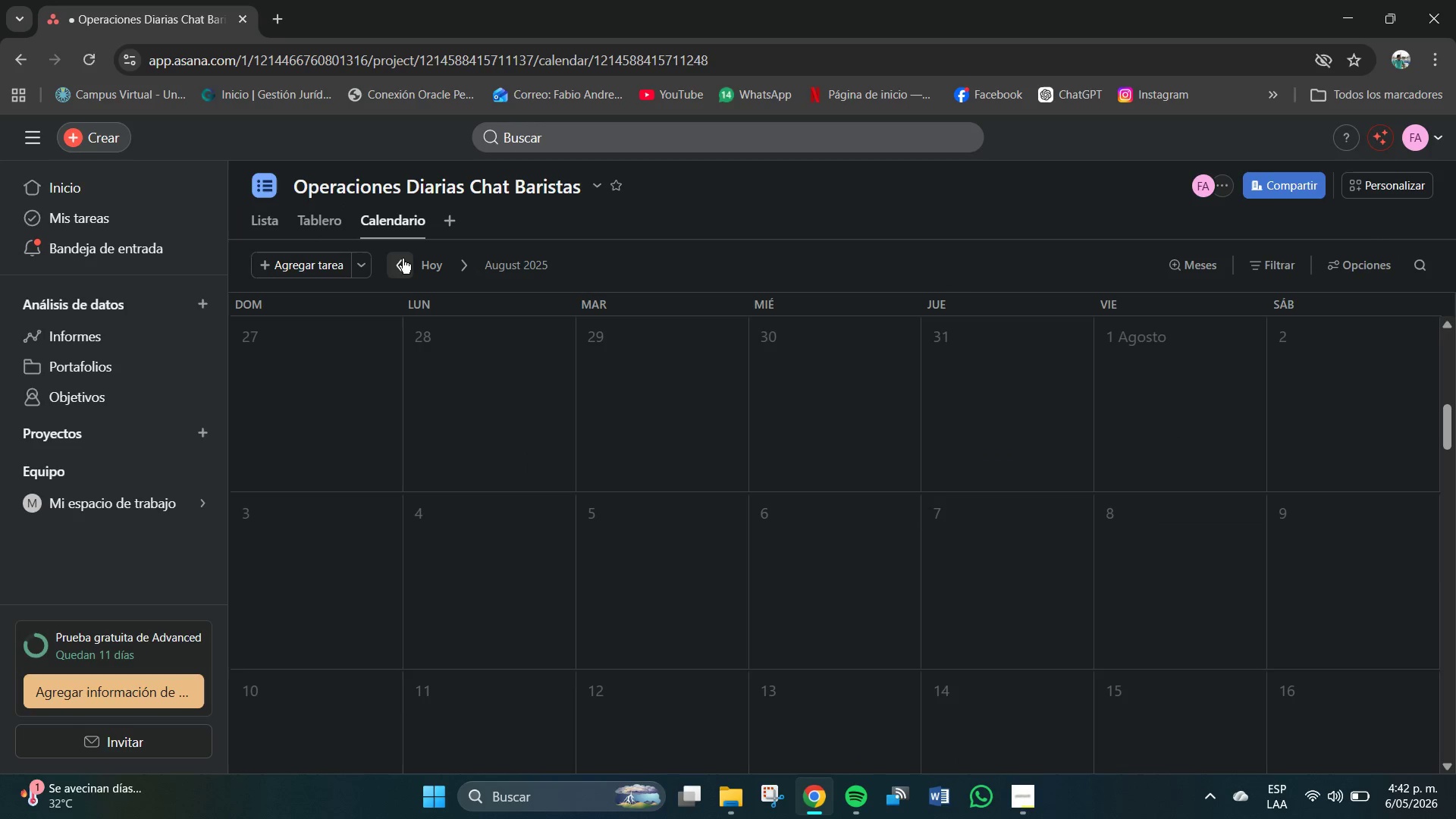 
triple_click([403, 259])
 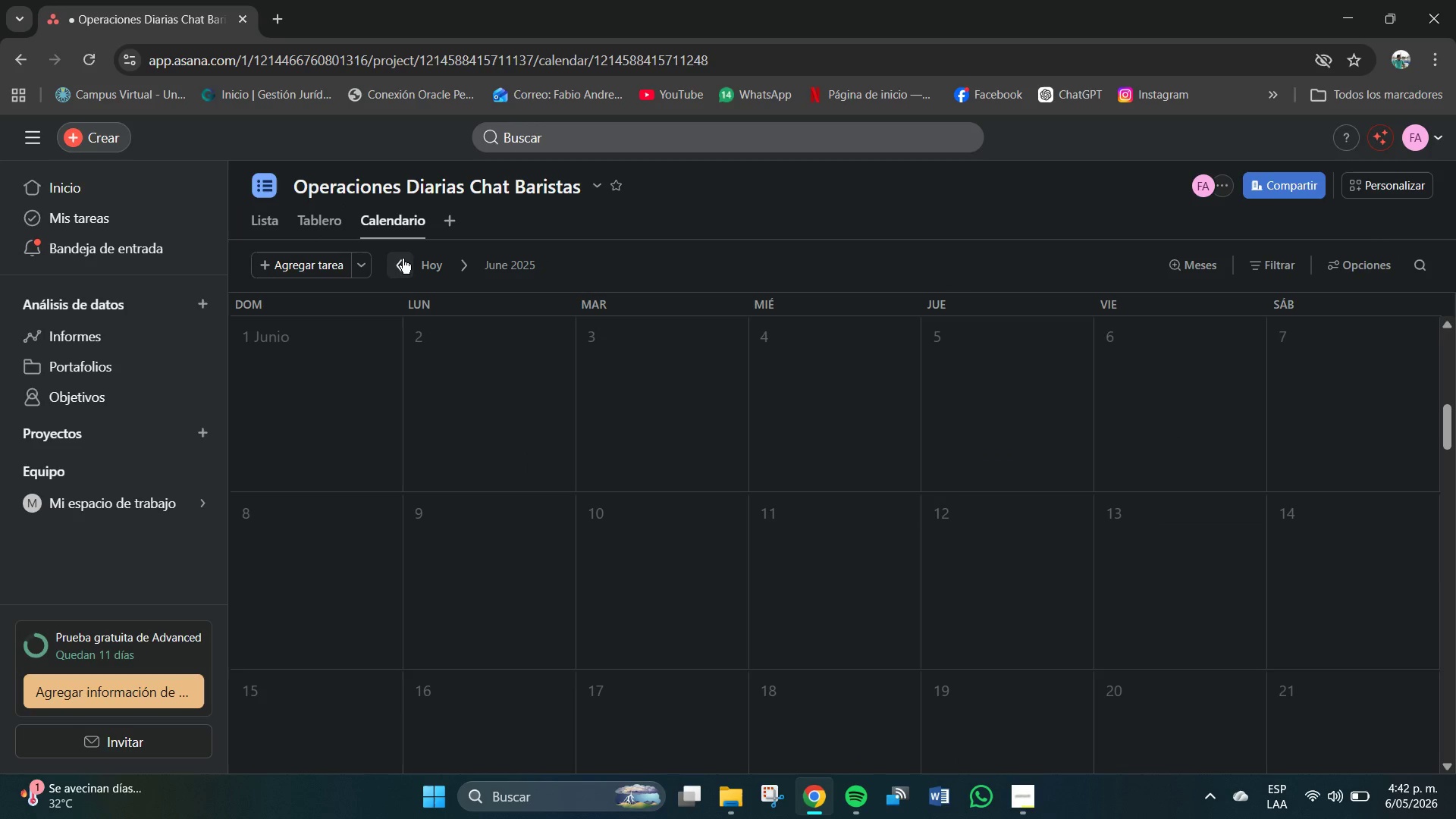 
triple_click([403, 259])
 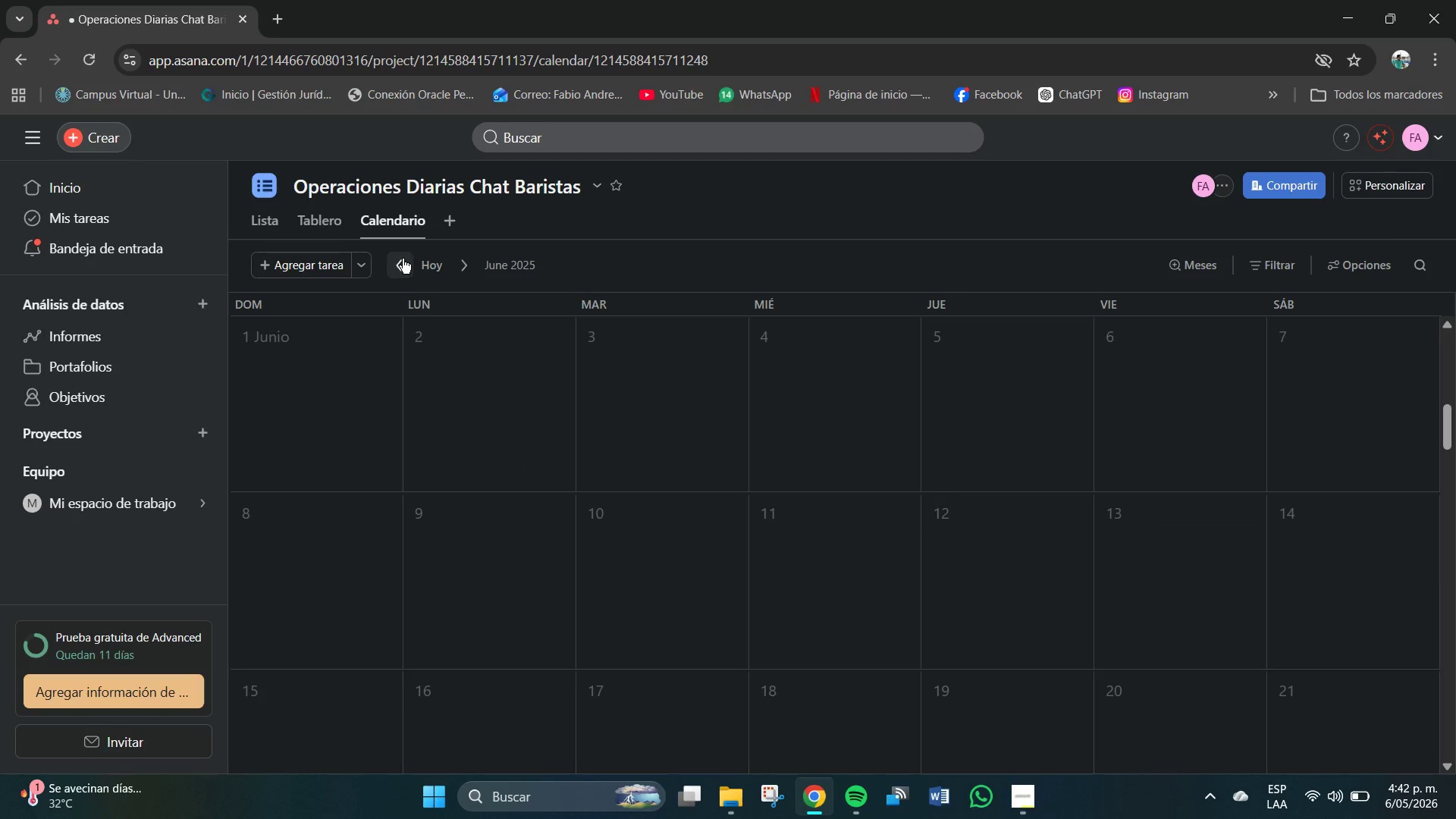 
triple_click([403, 259])
 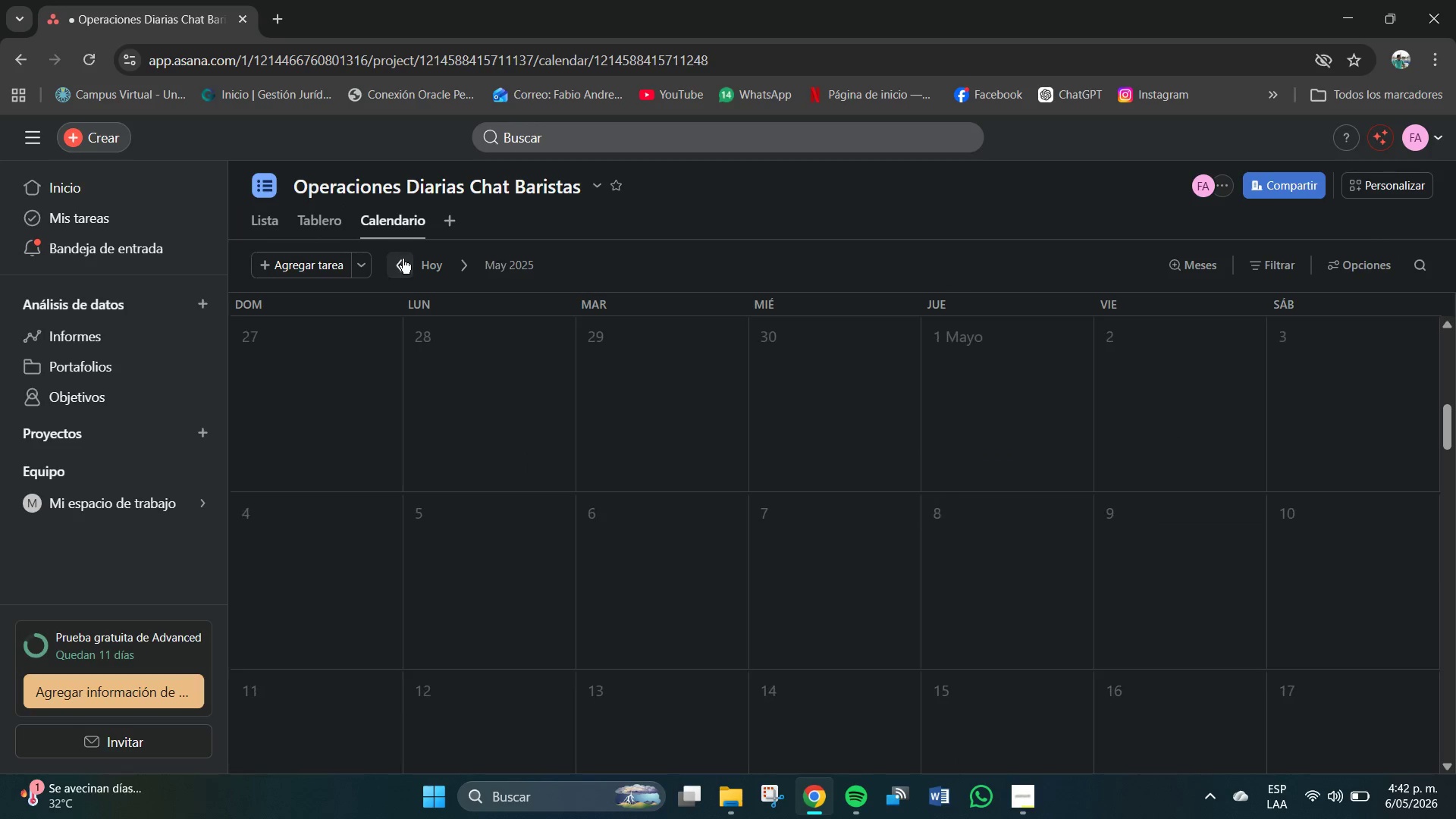 
triple_click([403, 259])
 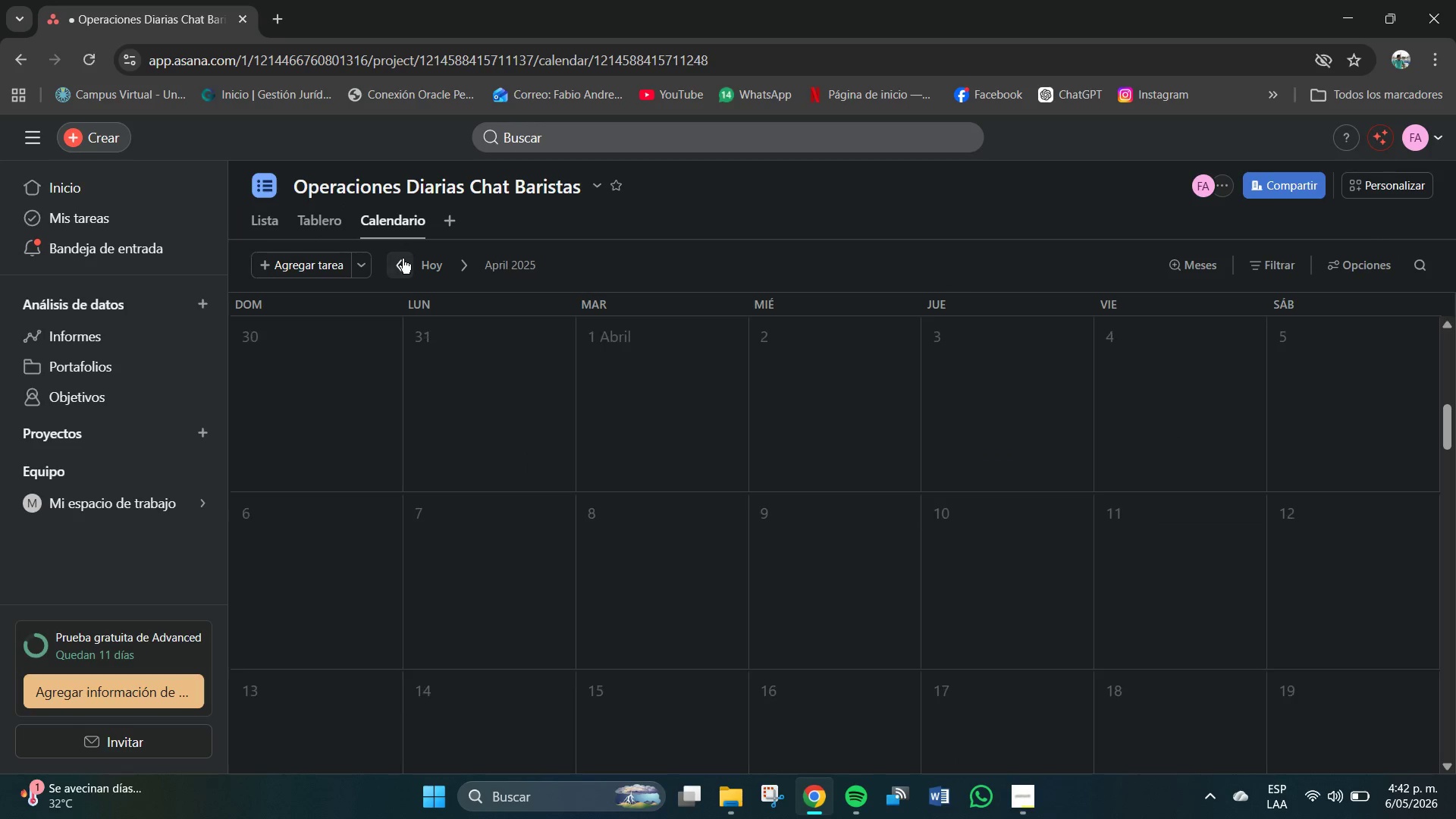 
triple_click([403, 259])
 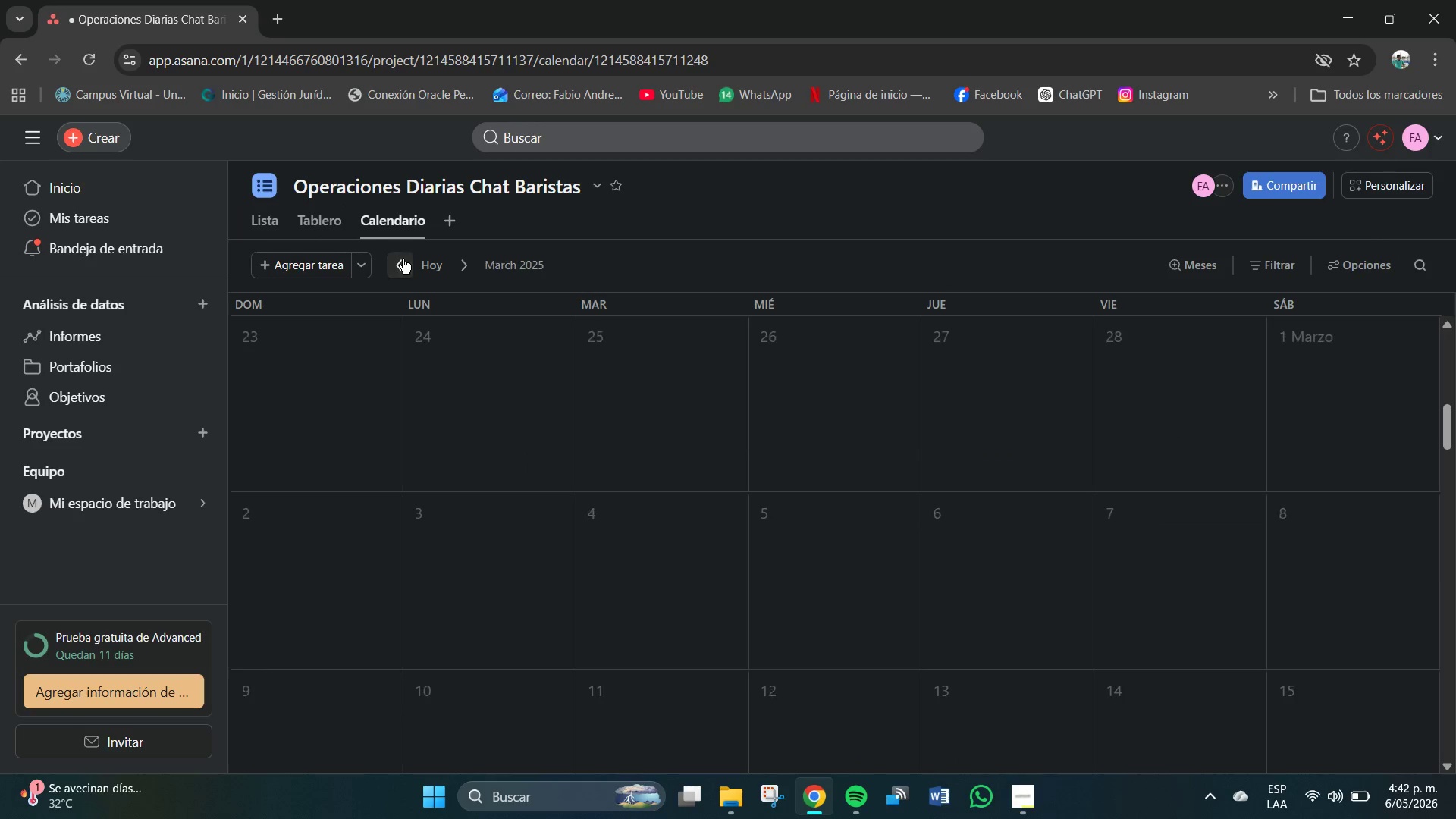 
triple_click([403, 259])
 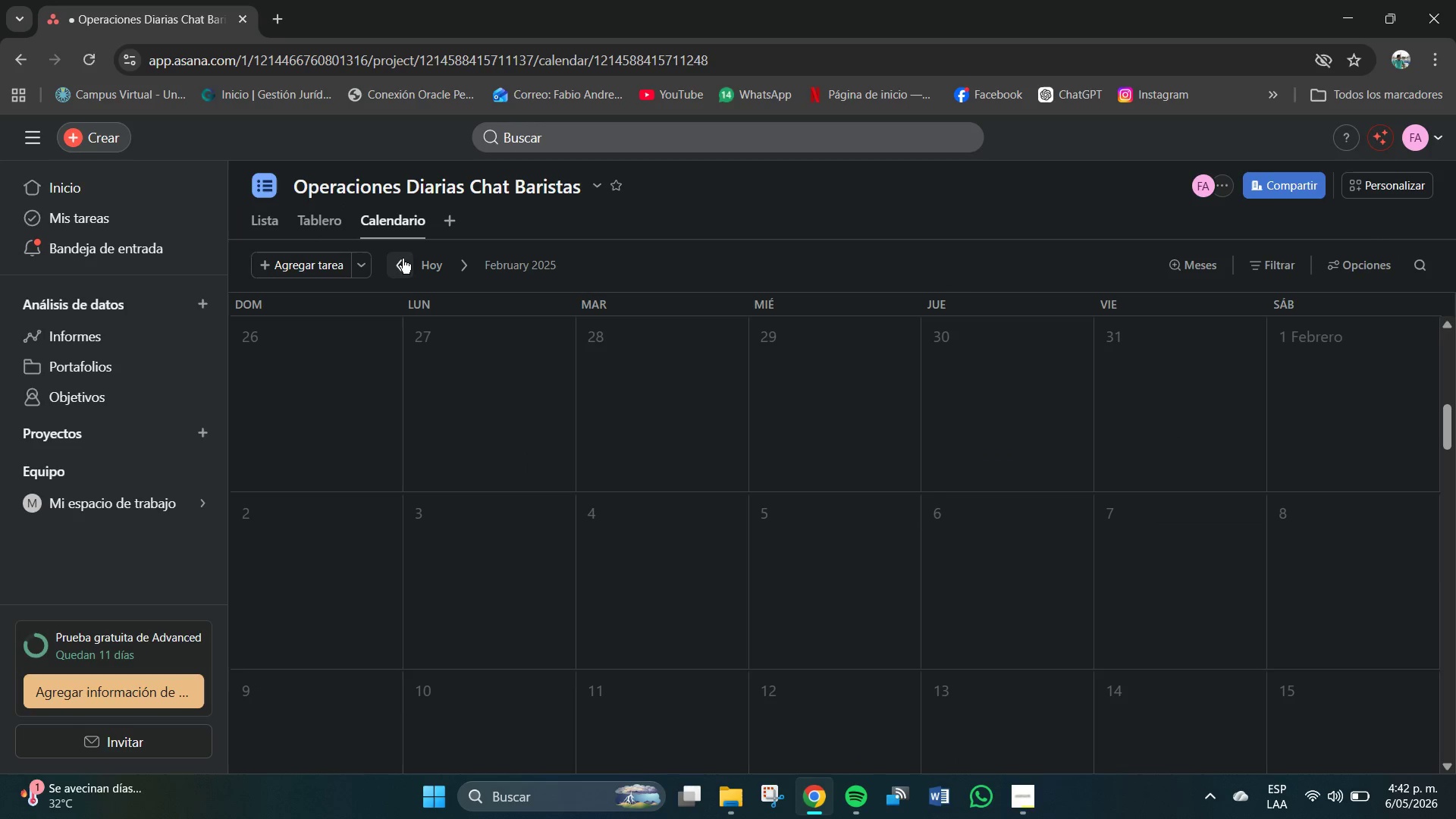 
triple_click([403, 259])
 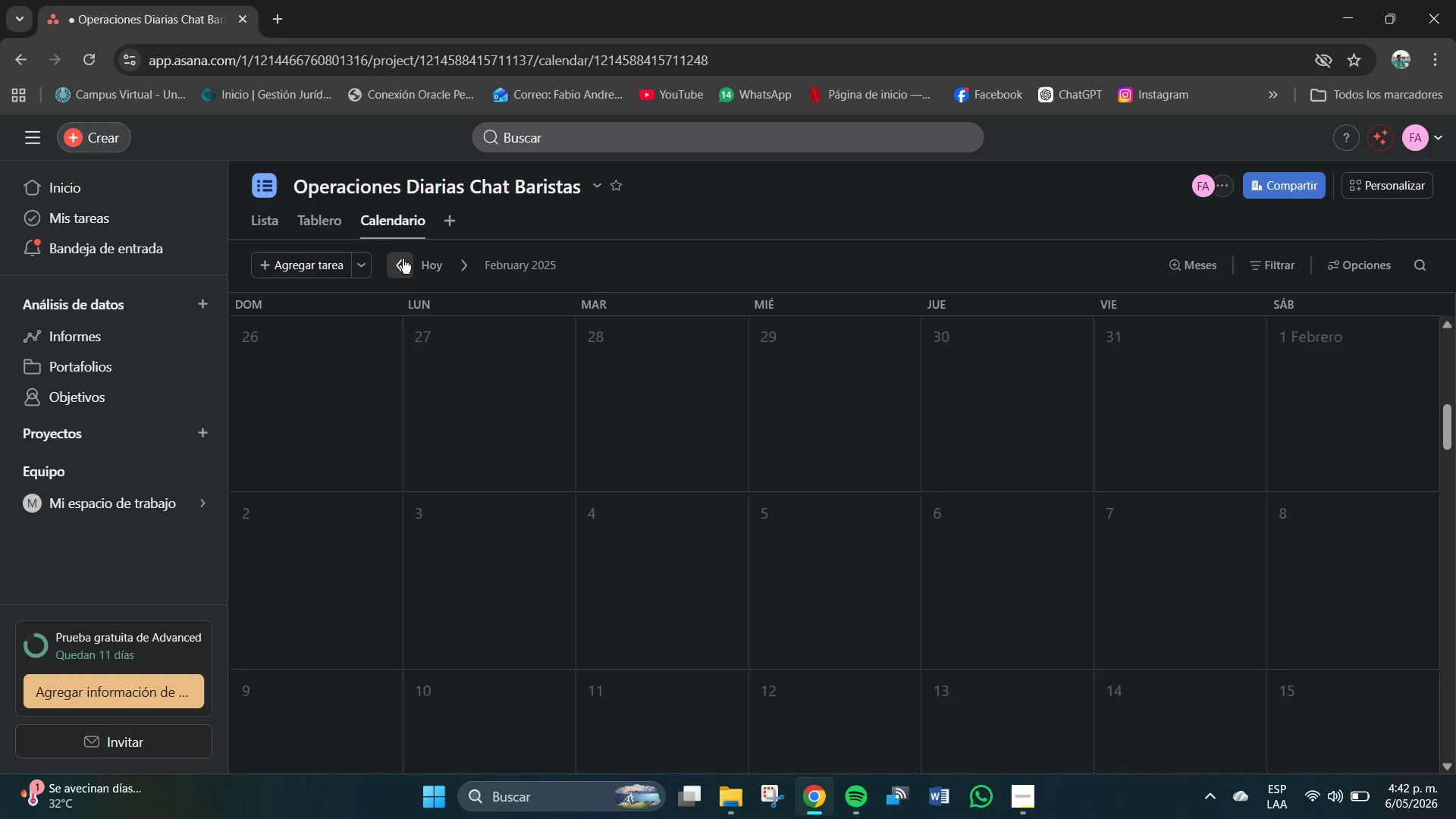 
triple_click([403, 259])
 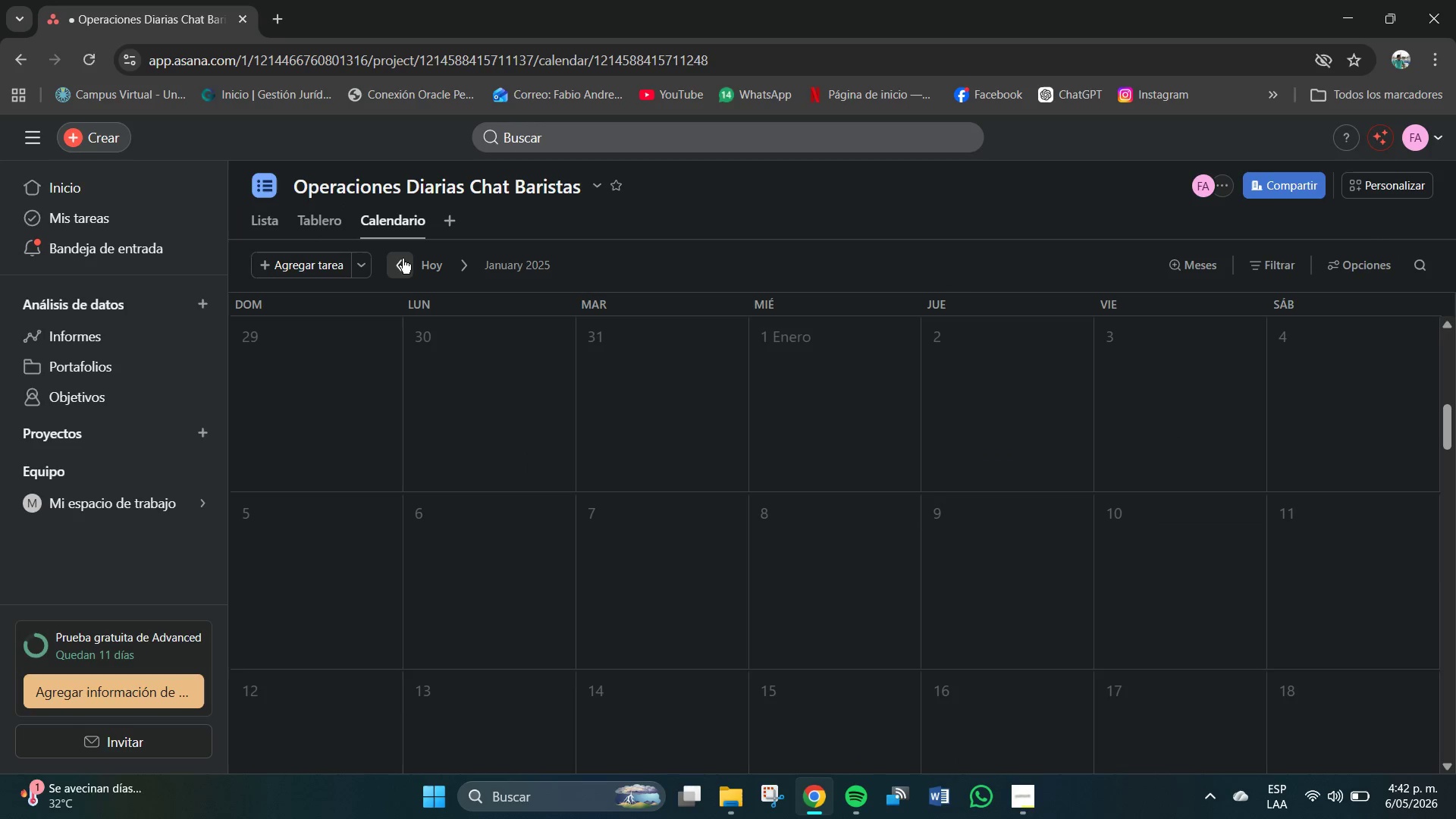 
triple_click([403, 259])
 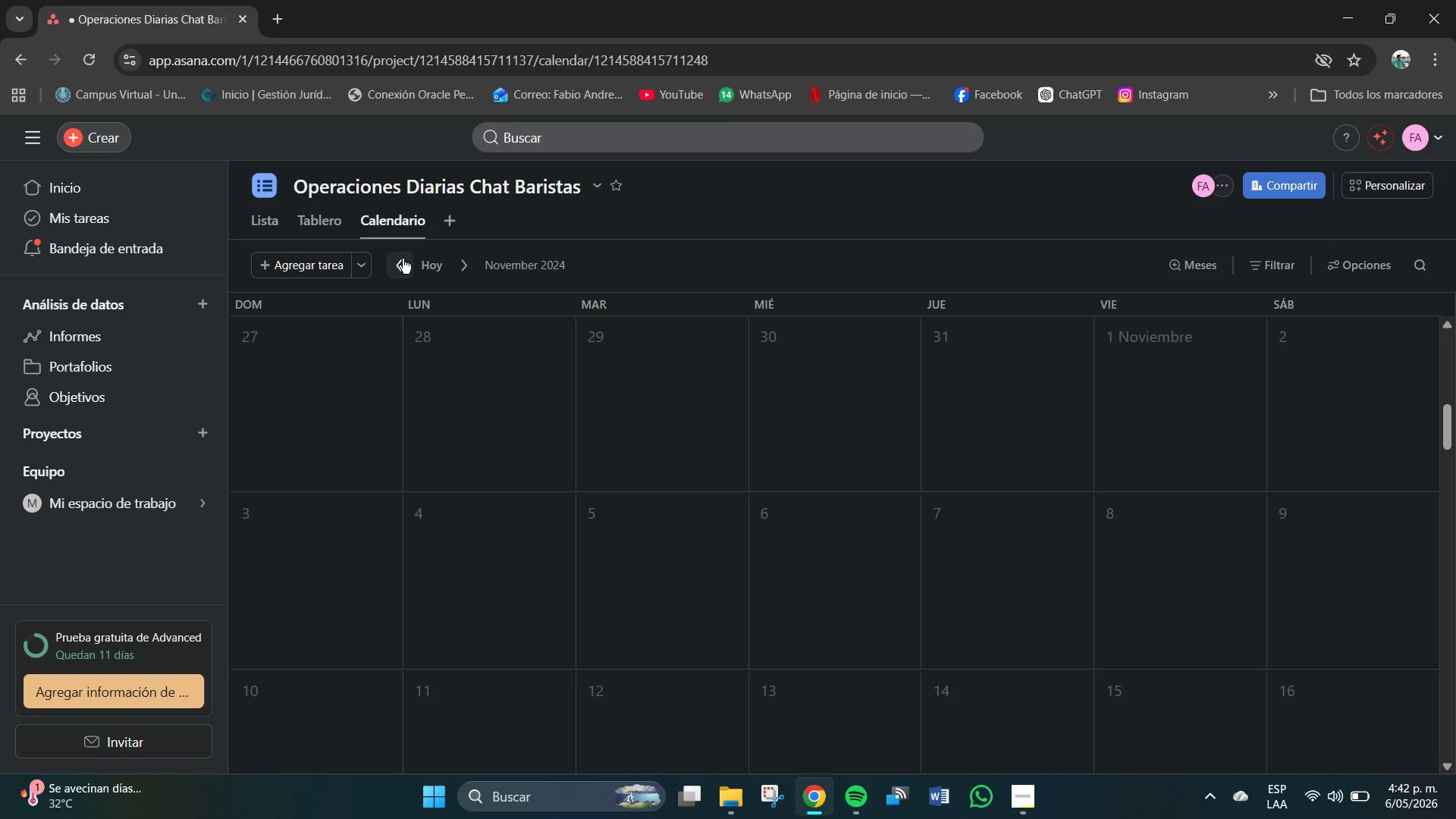 
triple_click([403, 259])
 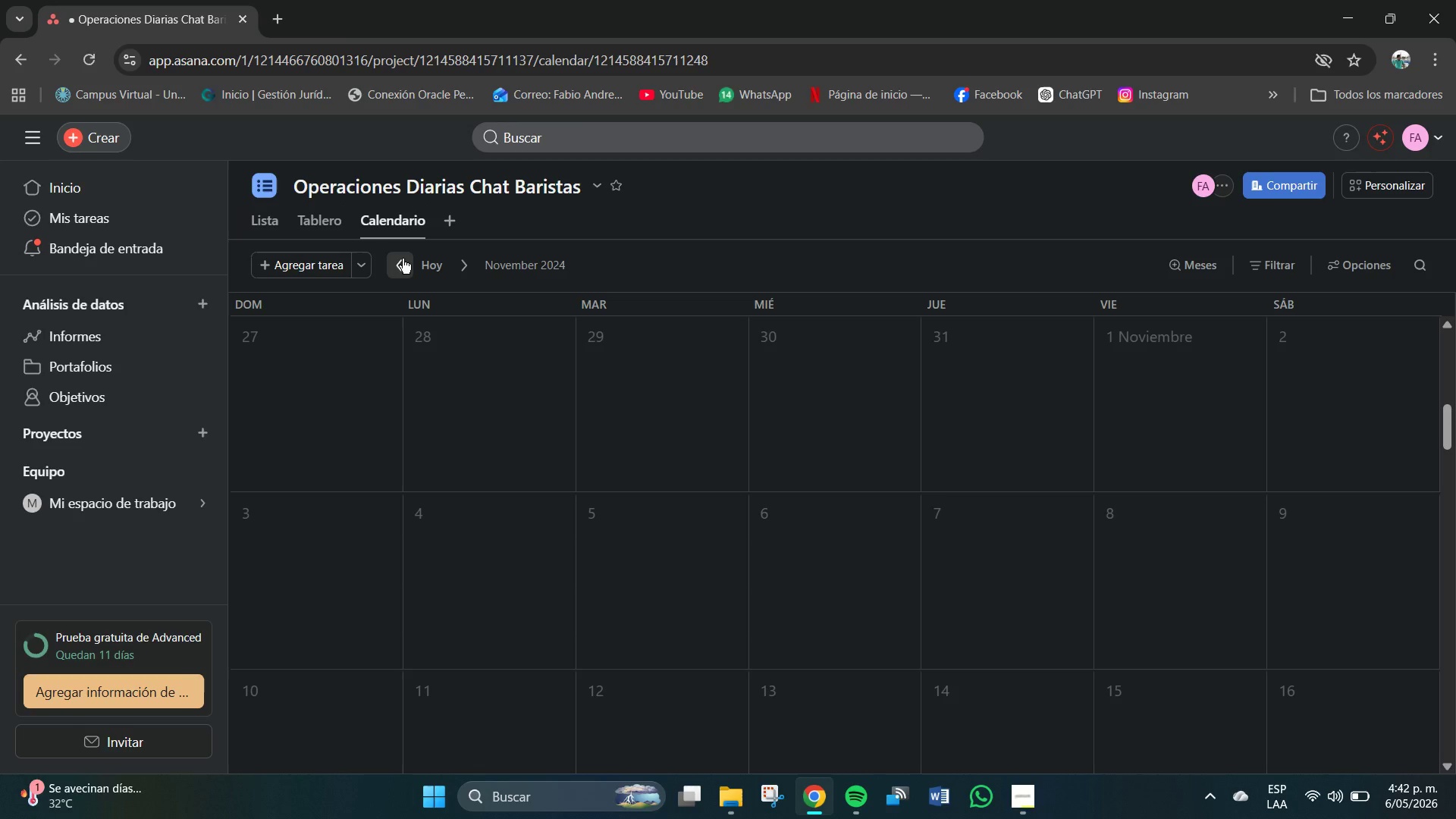 
triple_click([403, 259])
 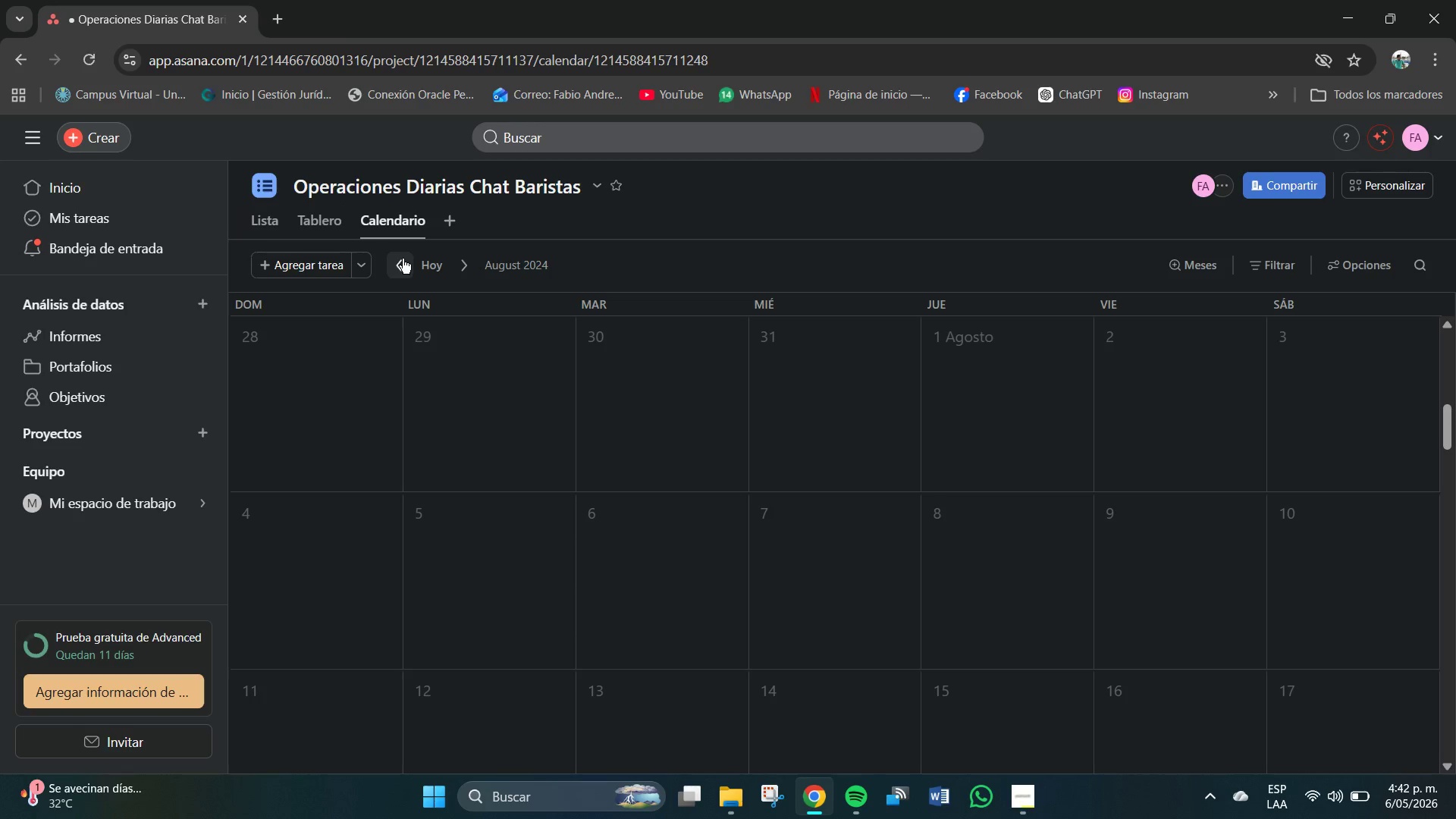 
double_click([403, 259])
 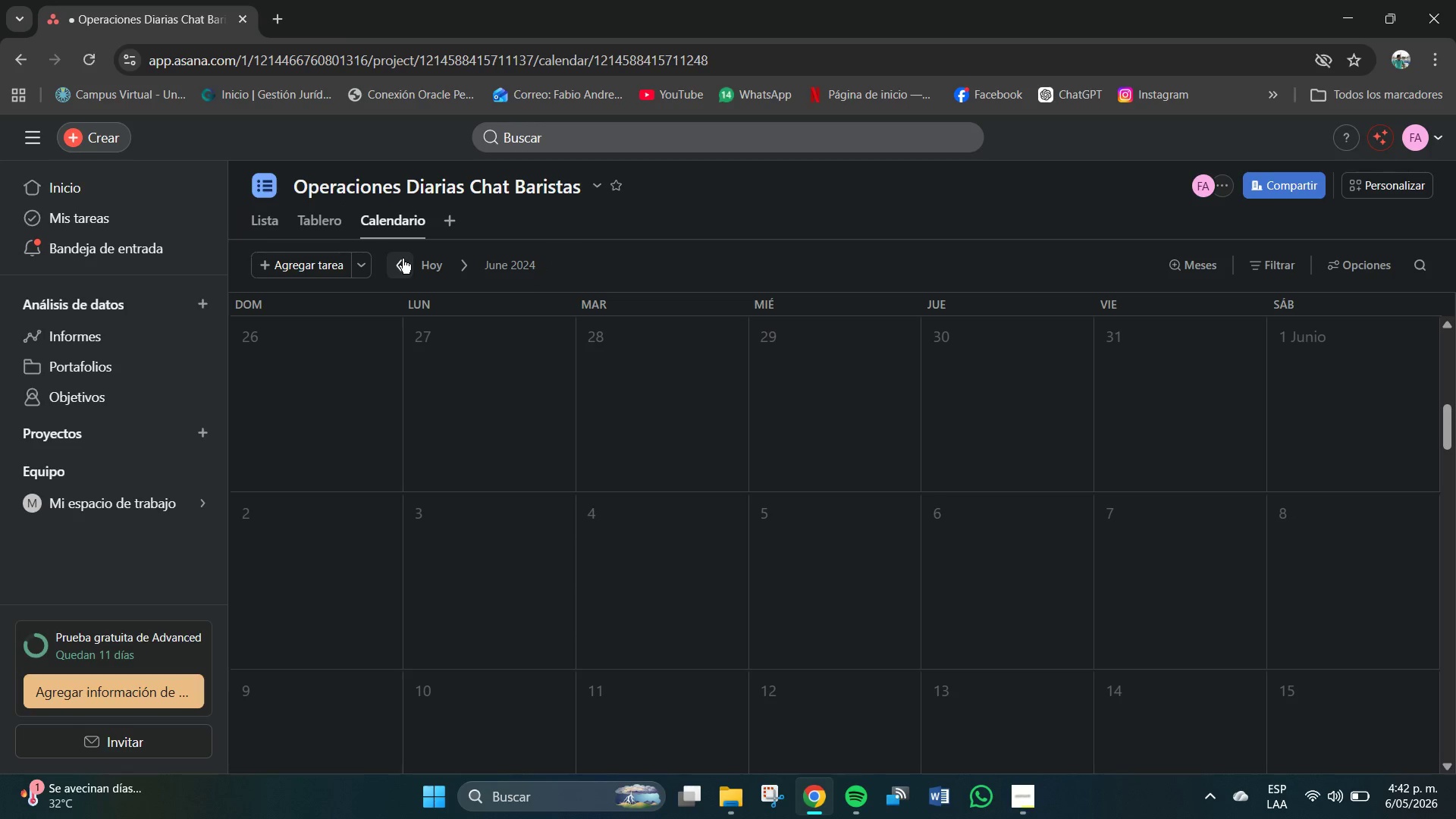 
left_click([403, 259])
 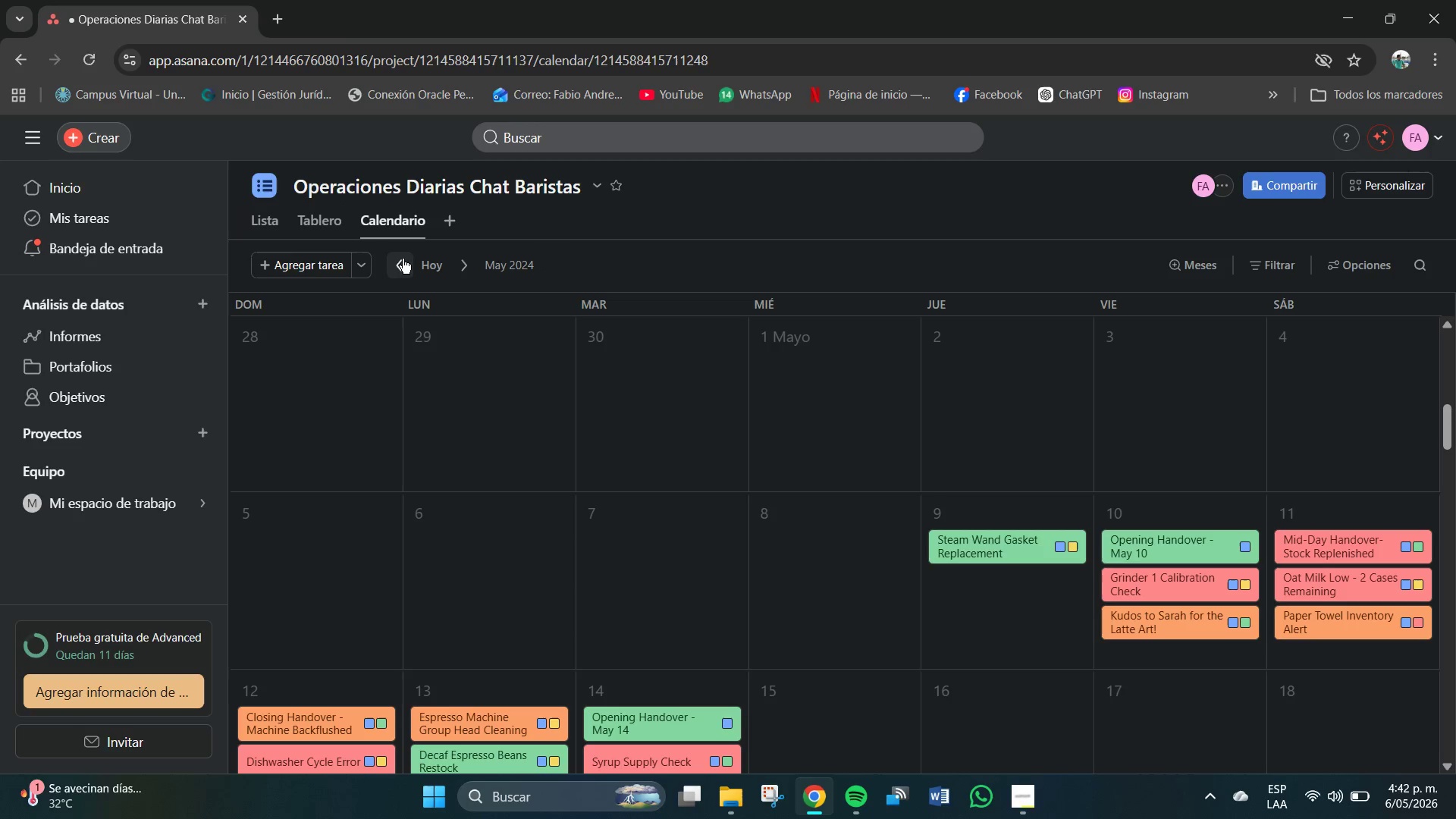 
left_click([403, 259])
 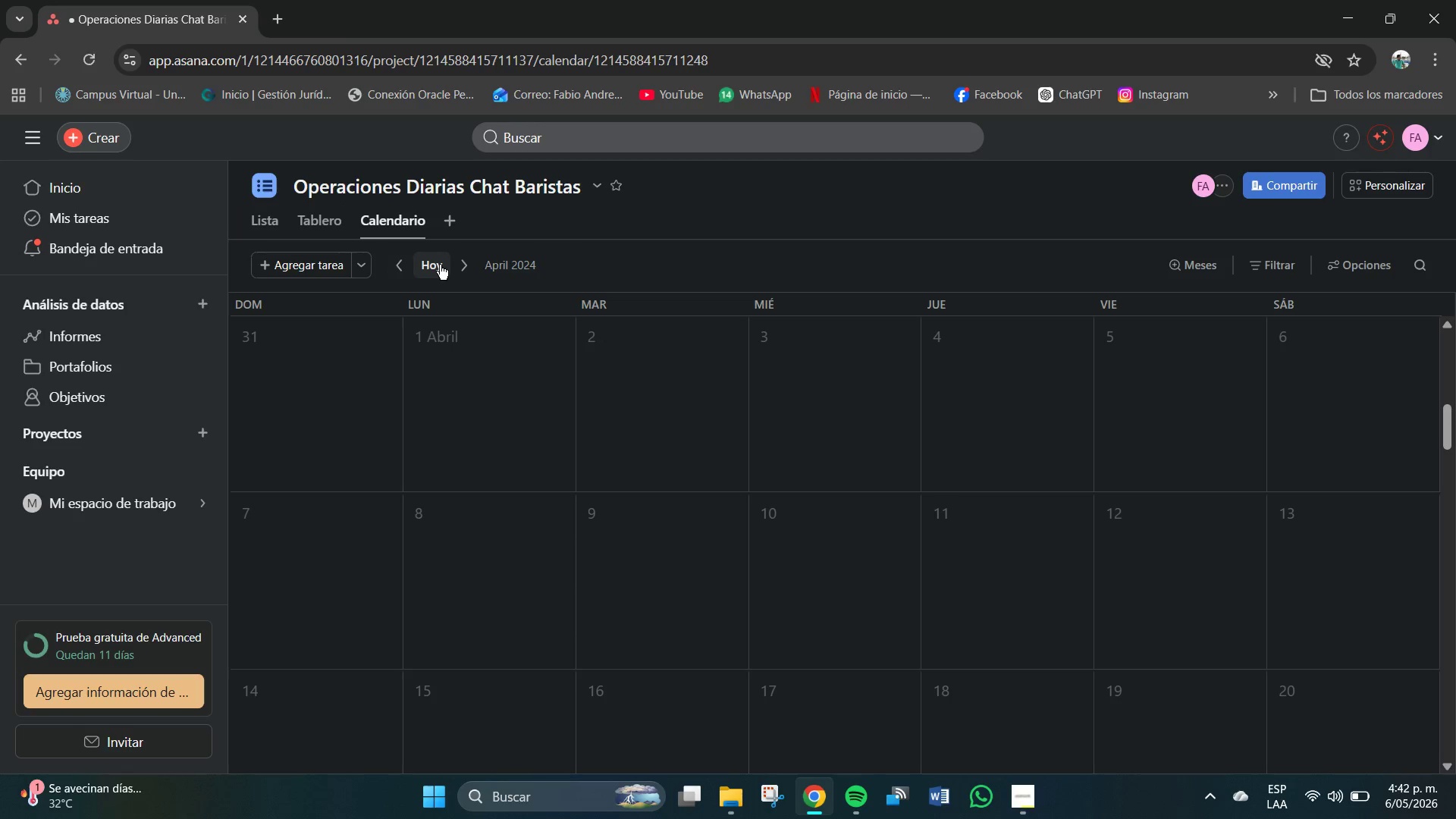 
left_click([461, 268])
 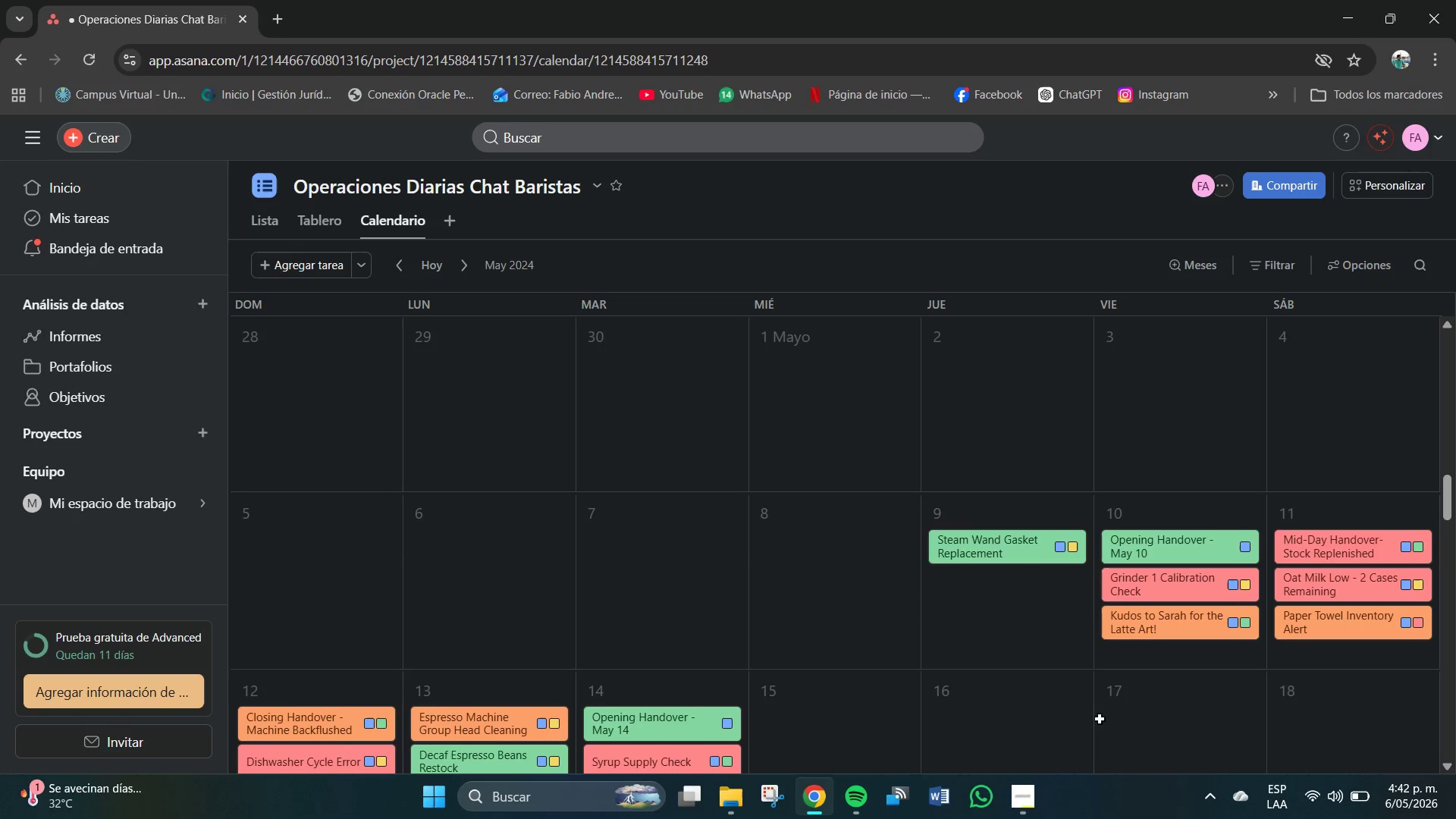 
scroll: coordinate [1086, 719], scroll_direction: down, amount: 1.0
 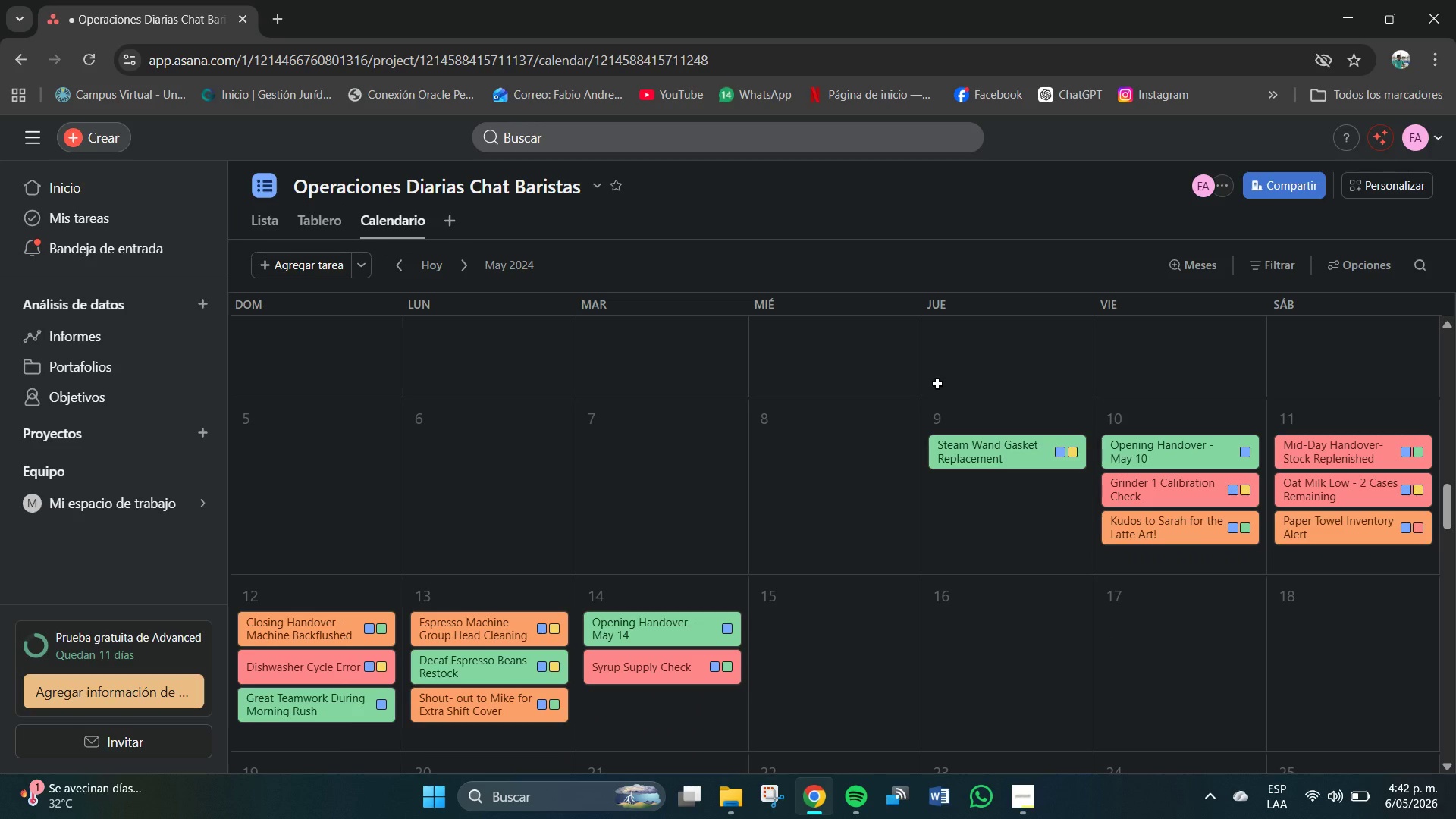 
wait(6.13)
 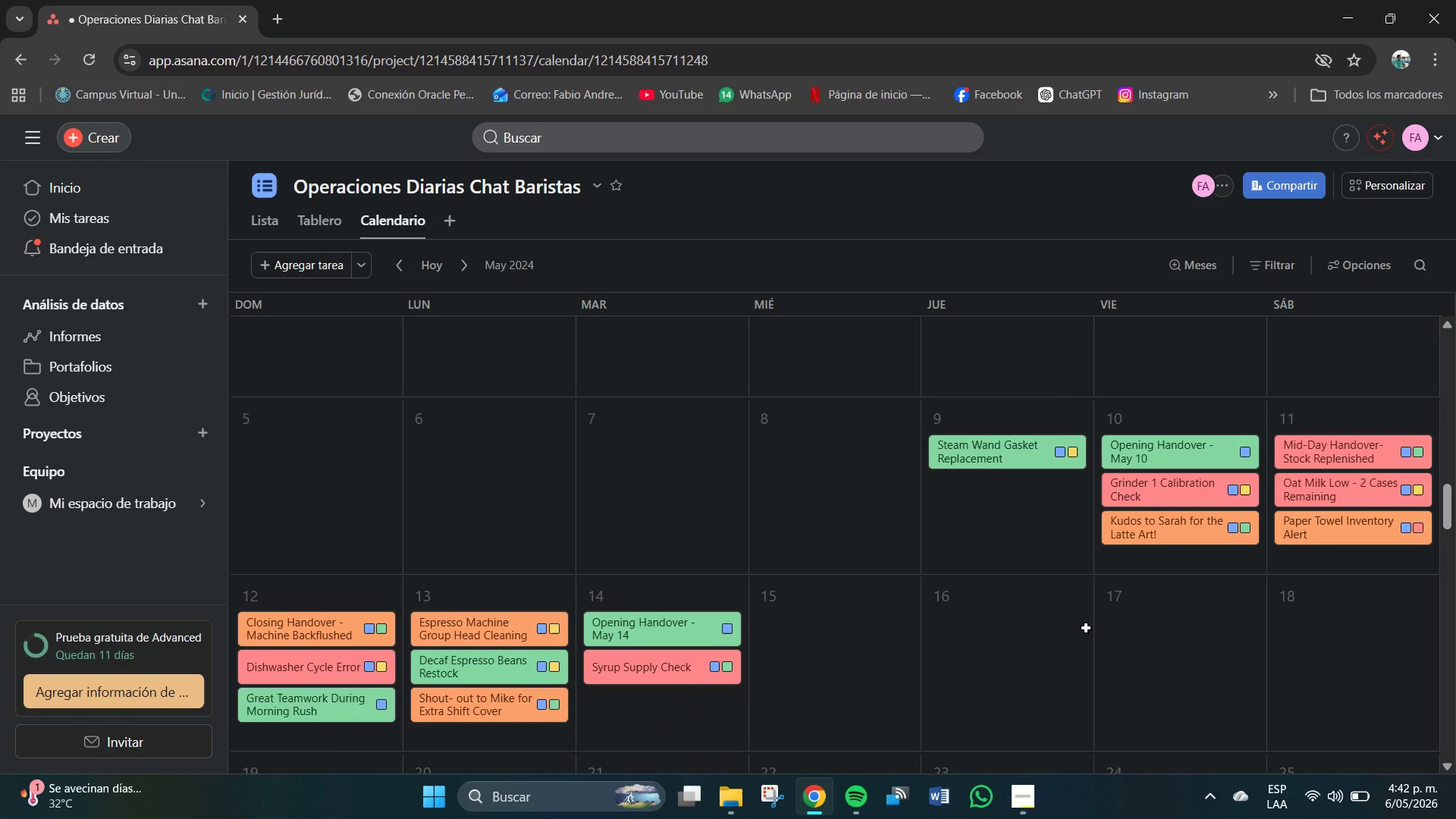 
mouse_move([1191, 272])
 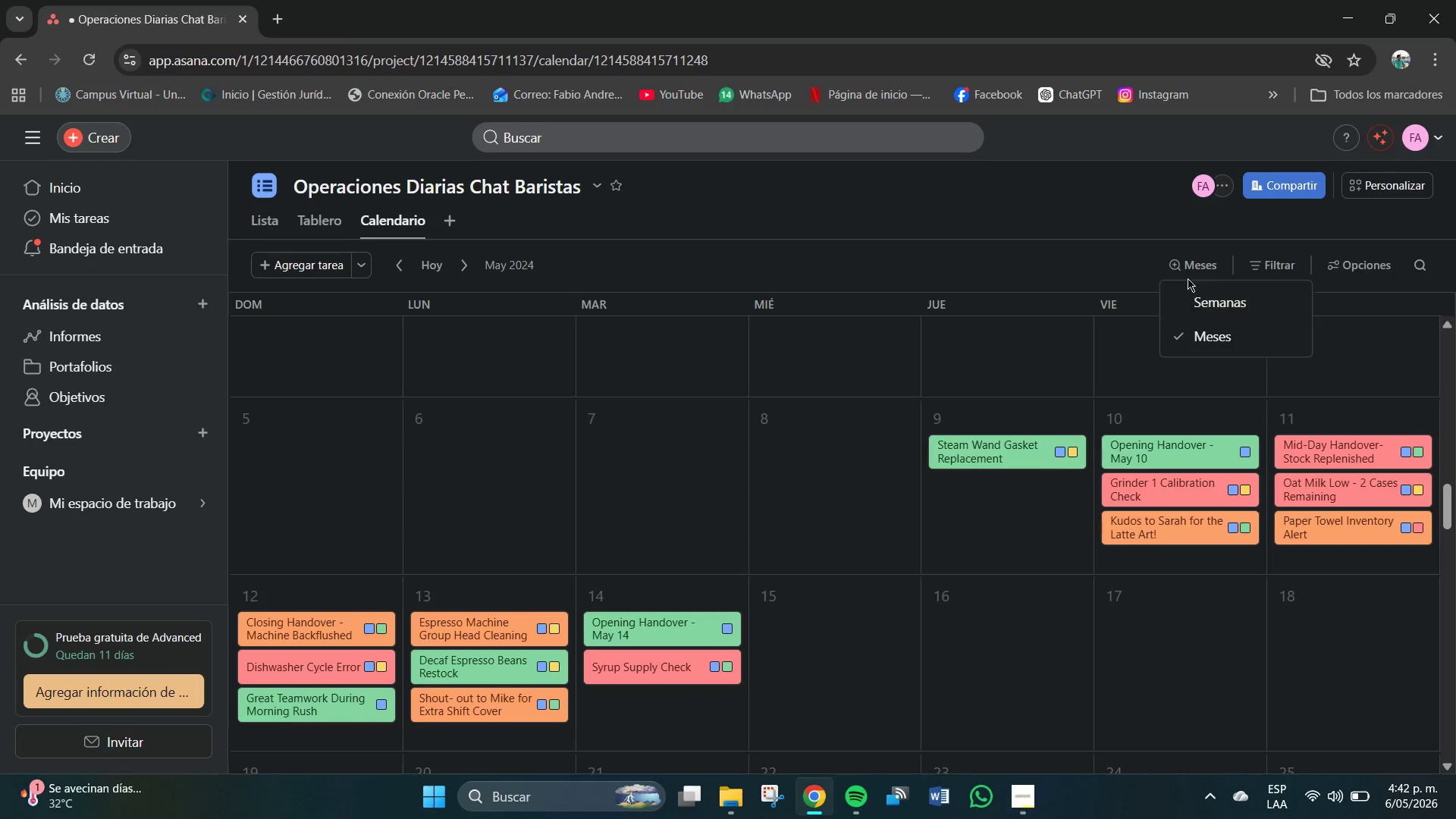 
left_click([1134, 250])
 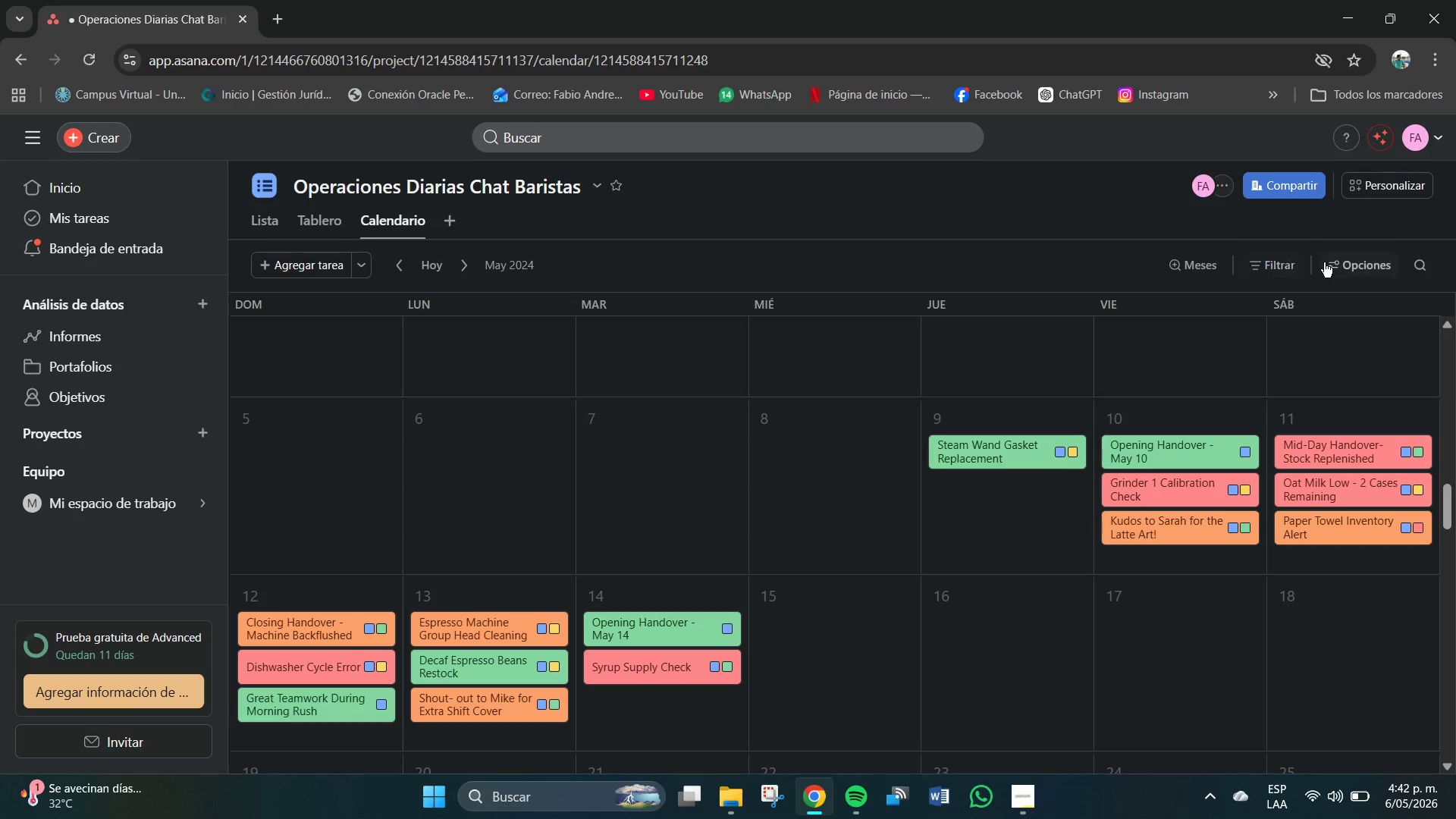 
mouse_move([1285, 256])
 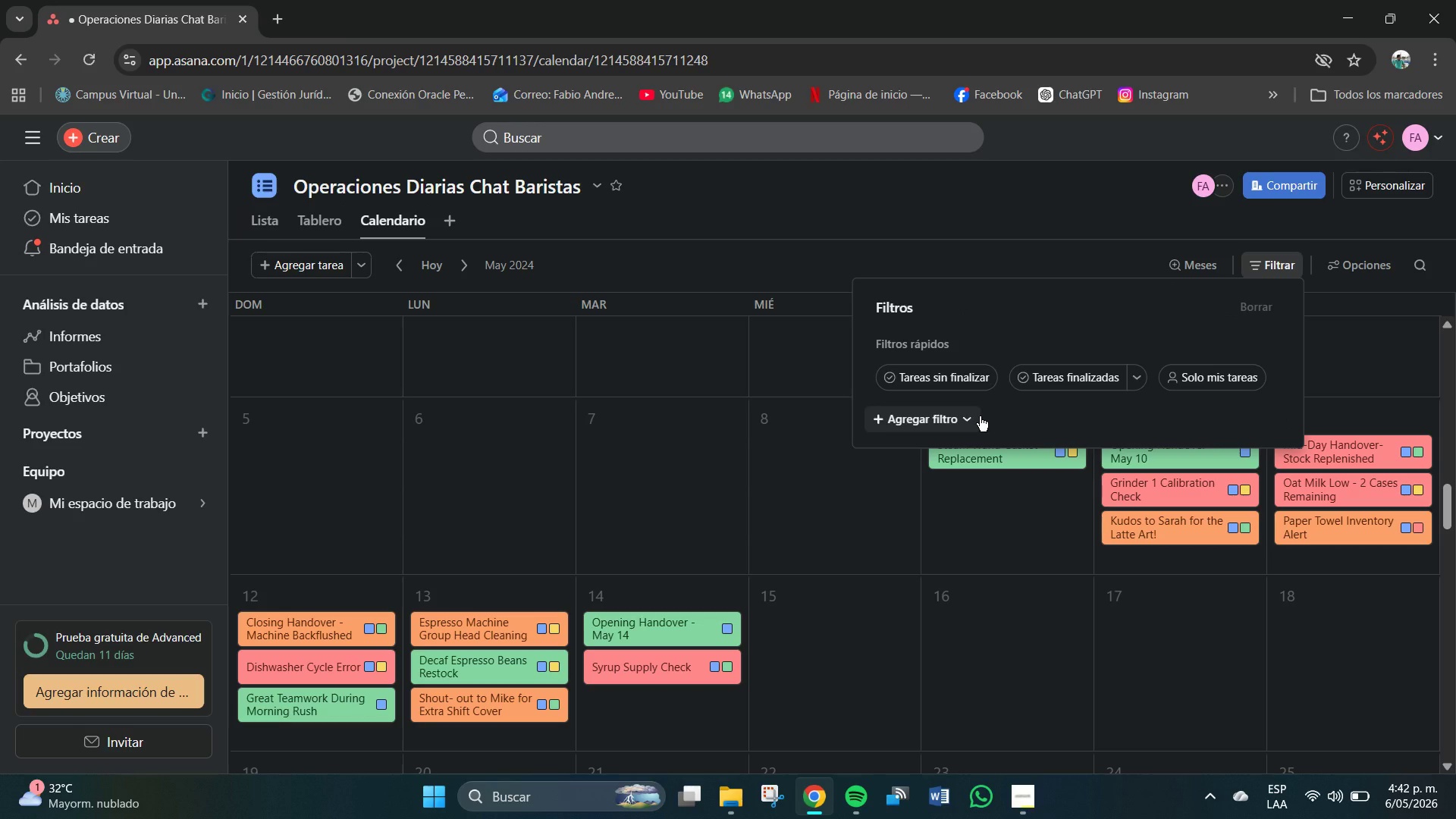 
left_click([980, 416])
 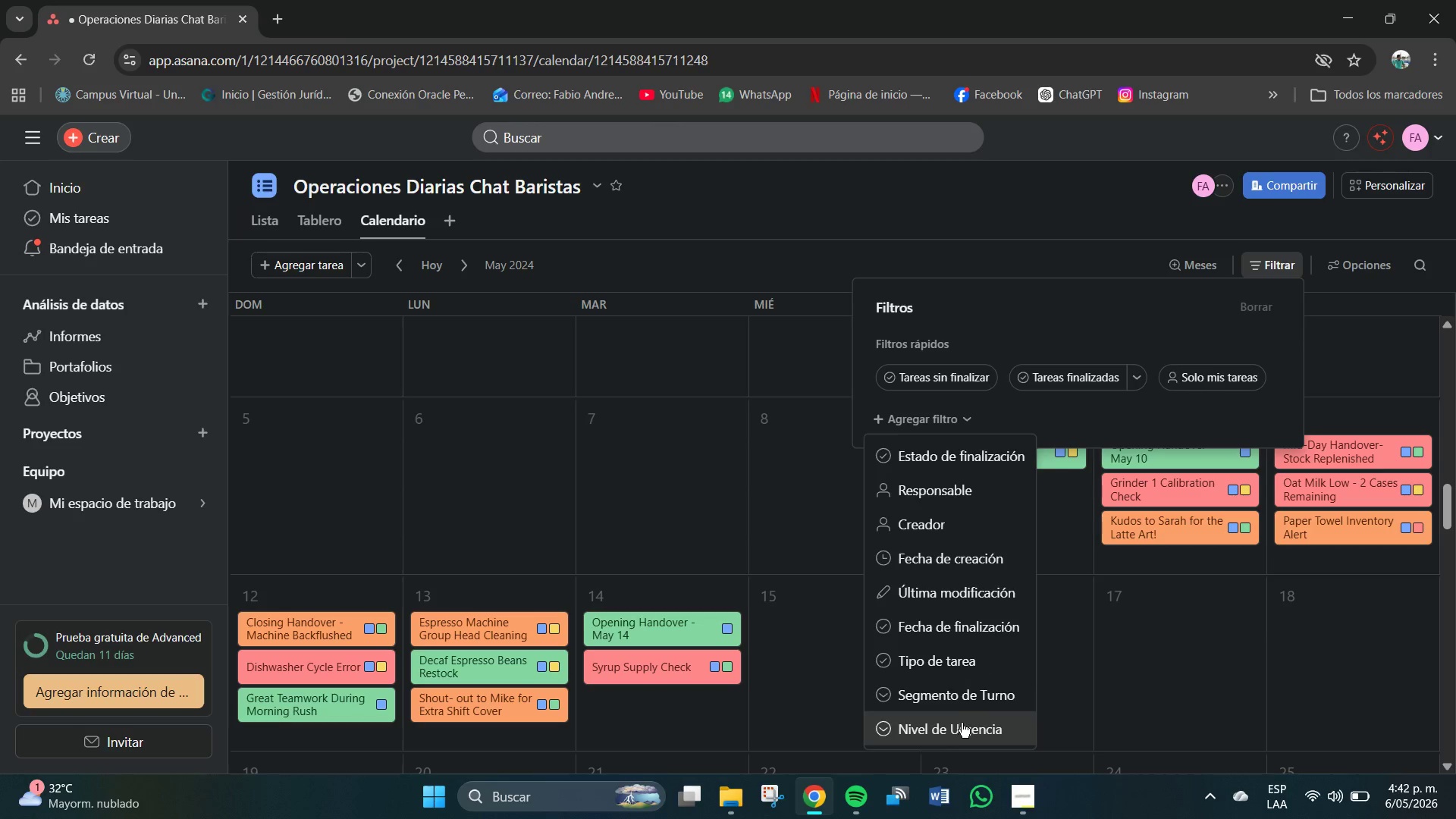 
wait(5.7)
 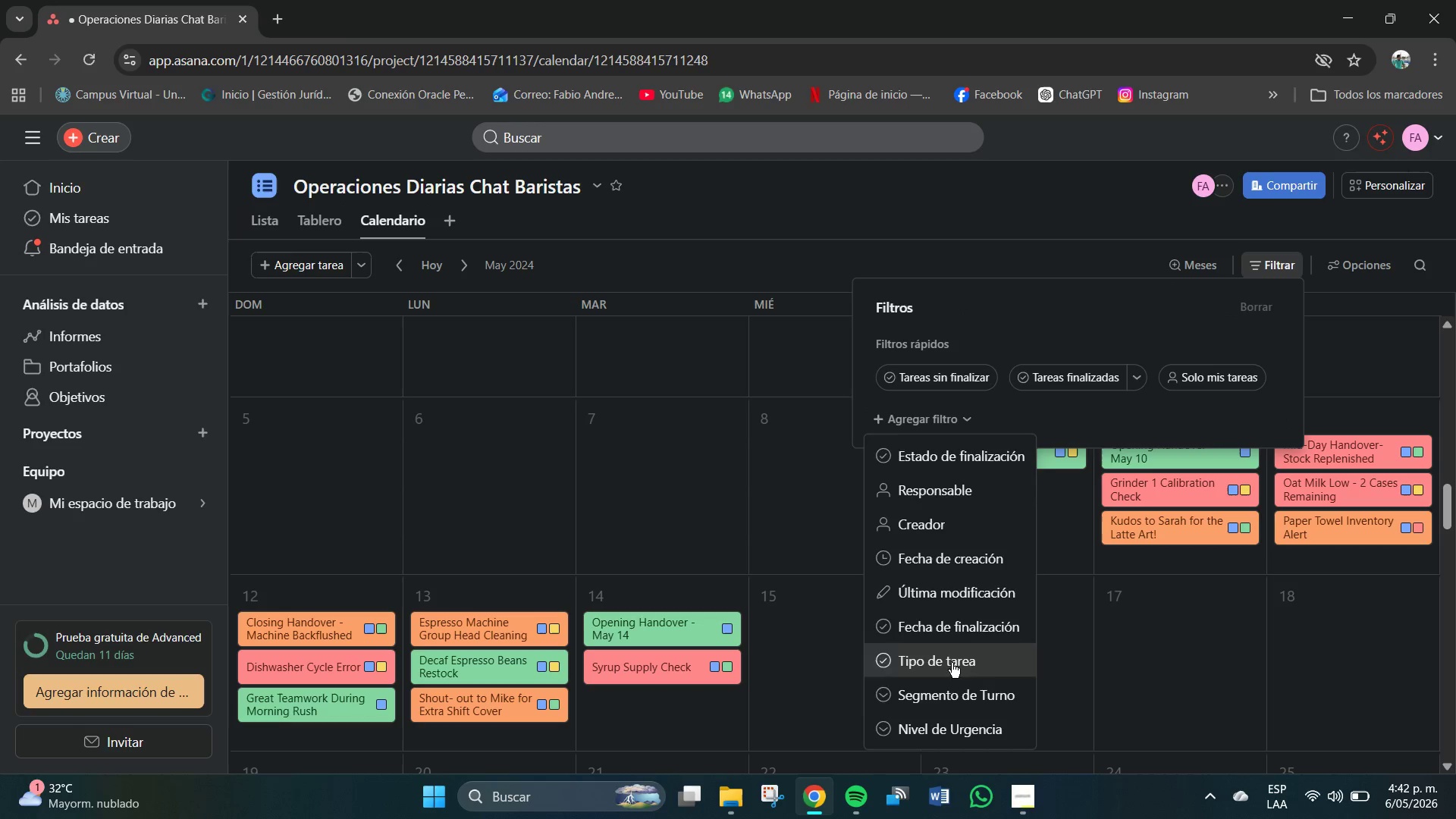 
left_click([958, 700])
 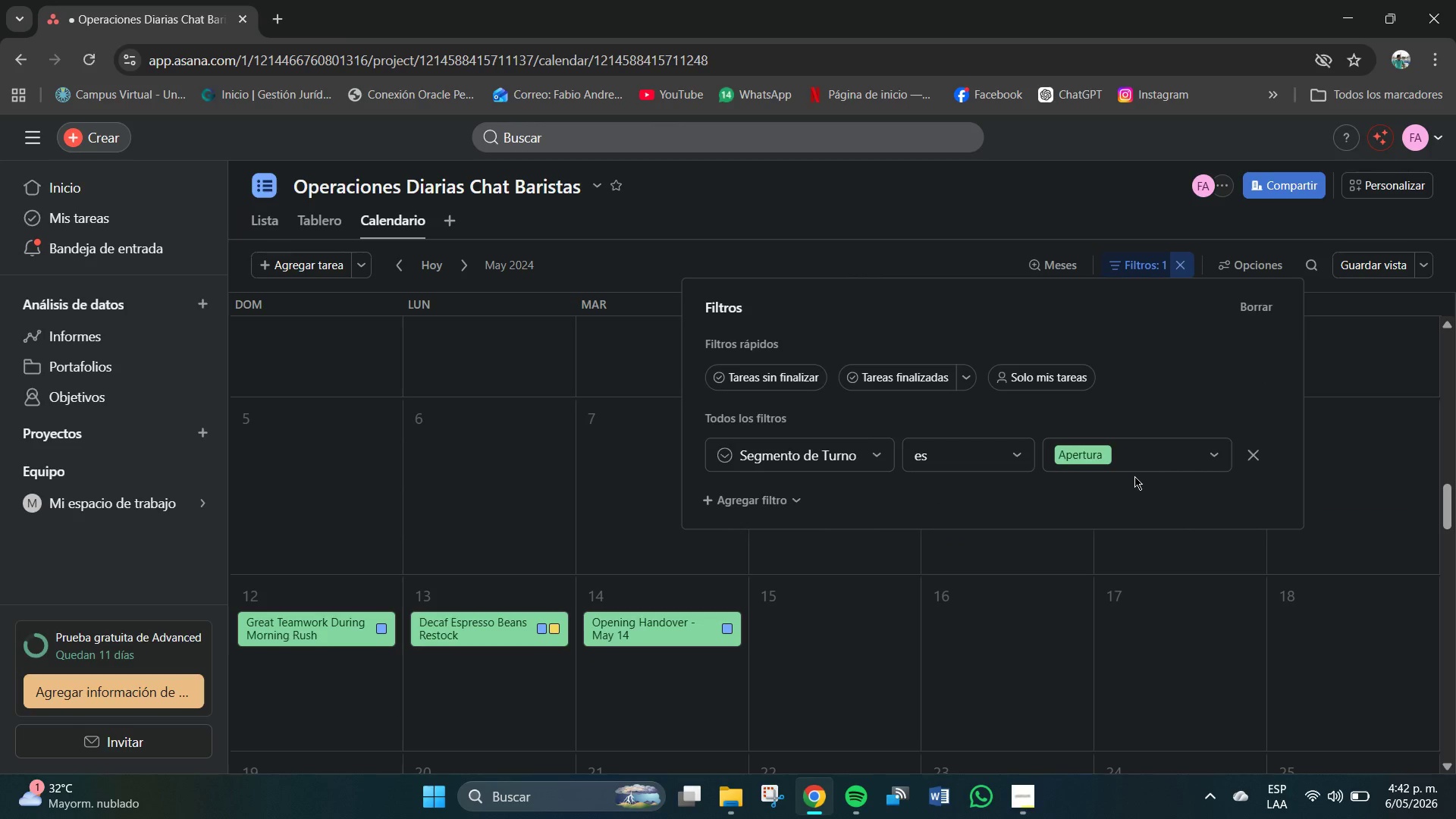 
wait(19.76)
 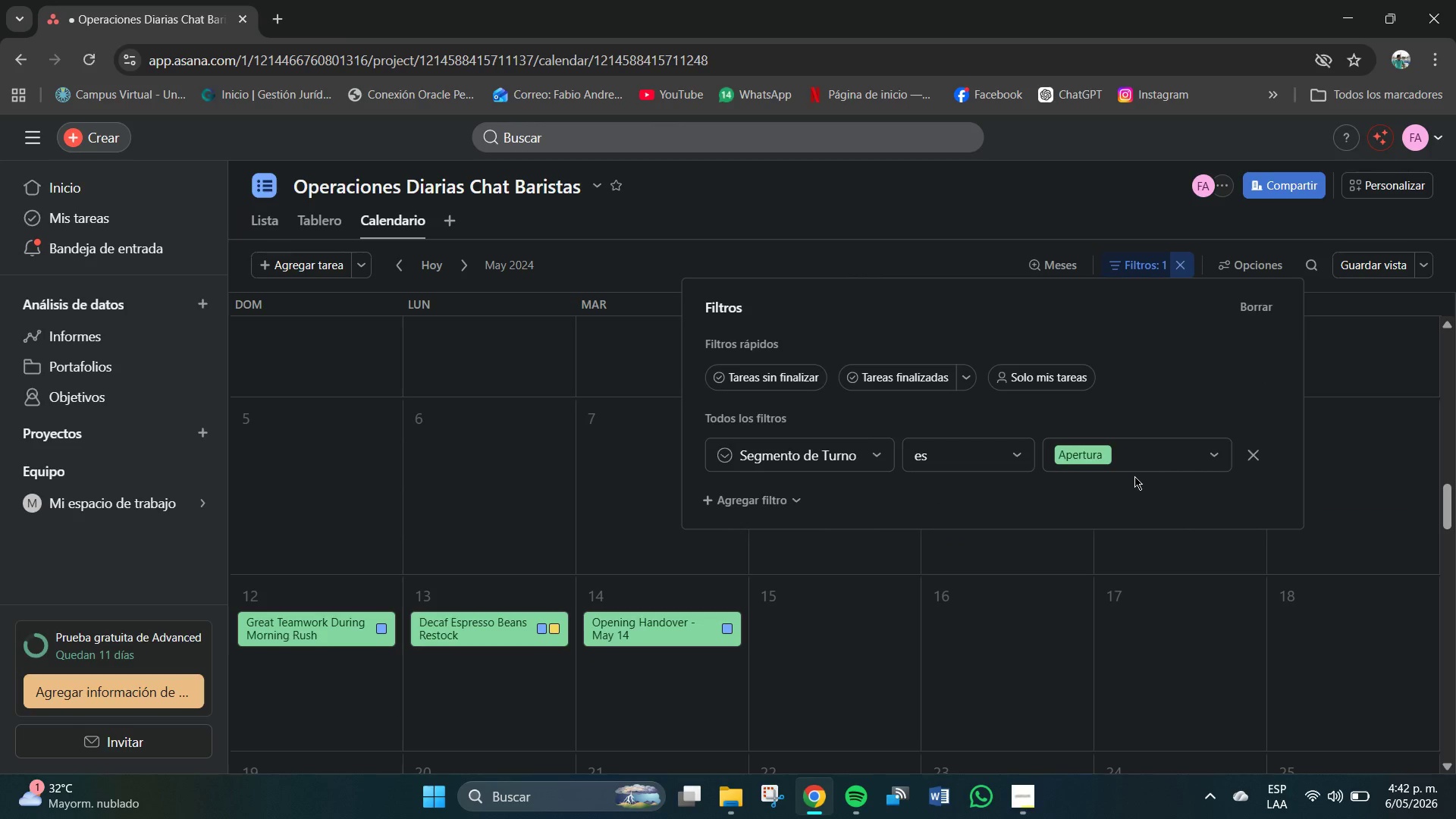 
left_click([878, 462])
 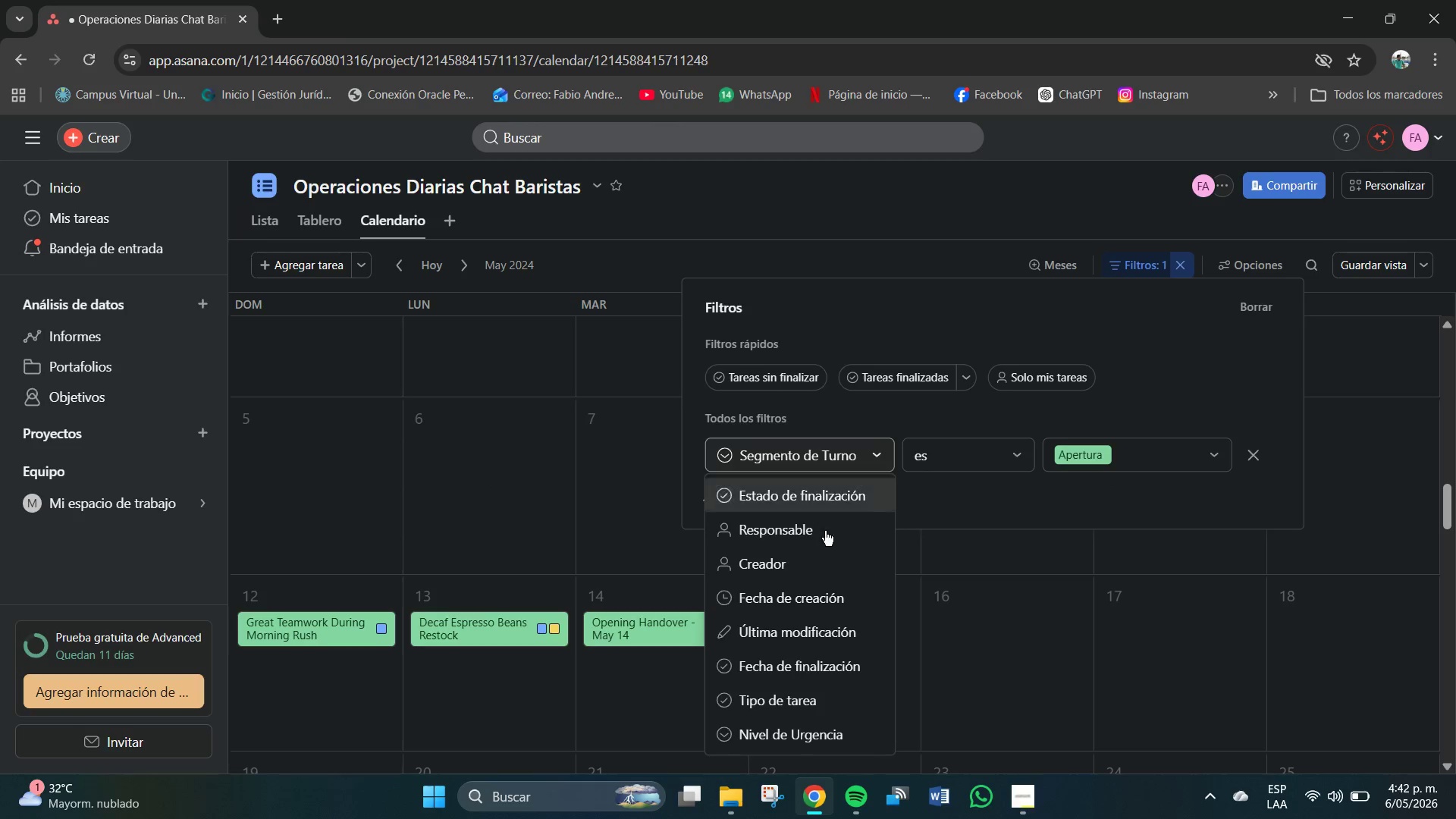 
scroll: coordinate [811, 645], scroll_direction: down, amount: 4.0
 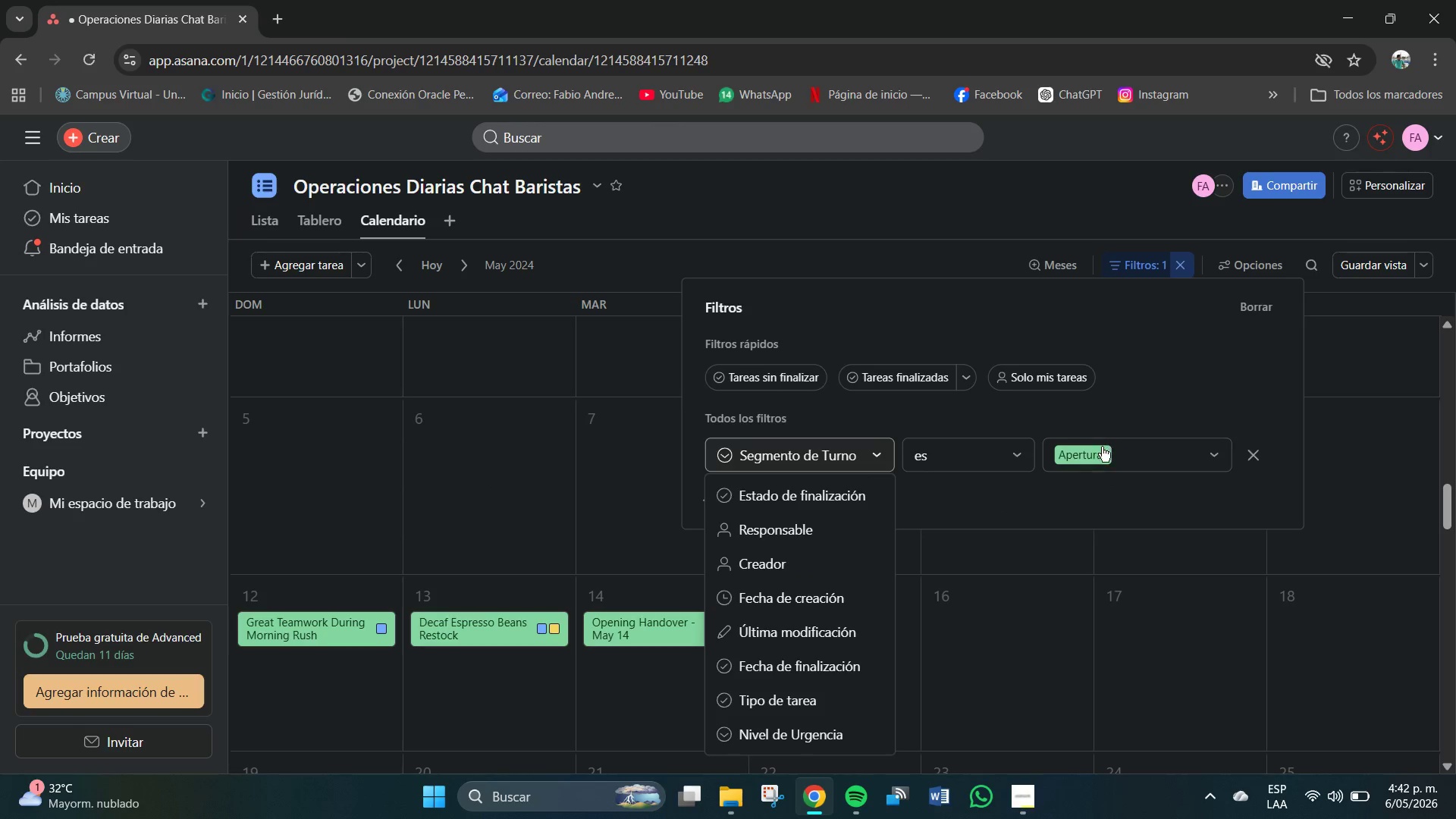 
double_click([1109, 473])
 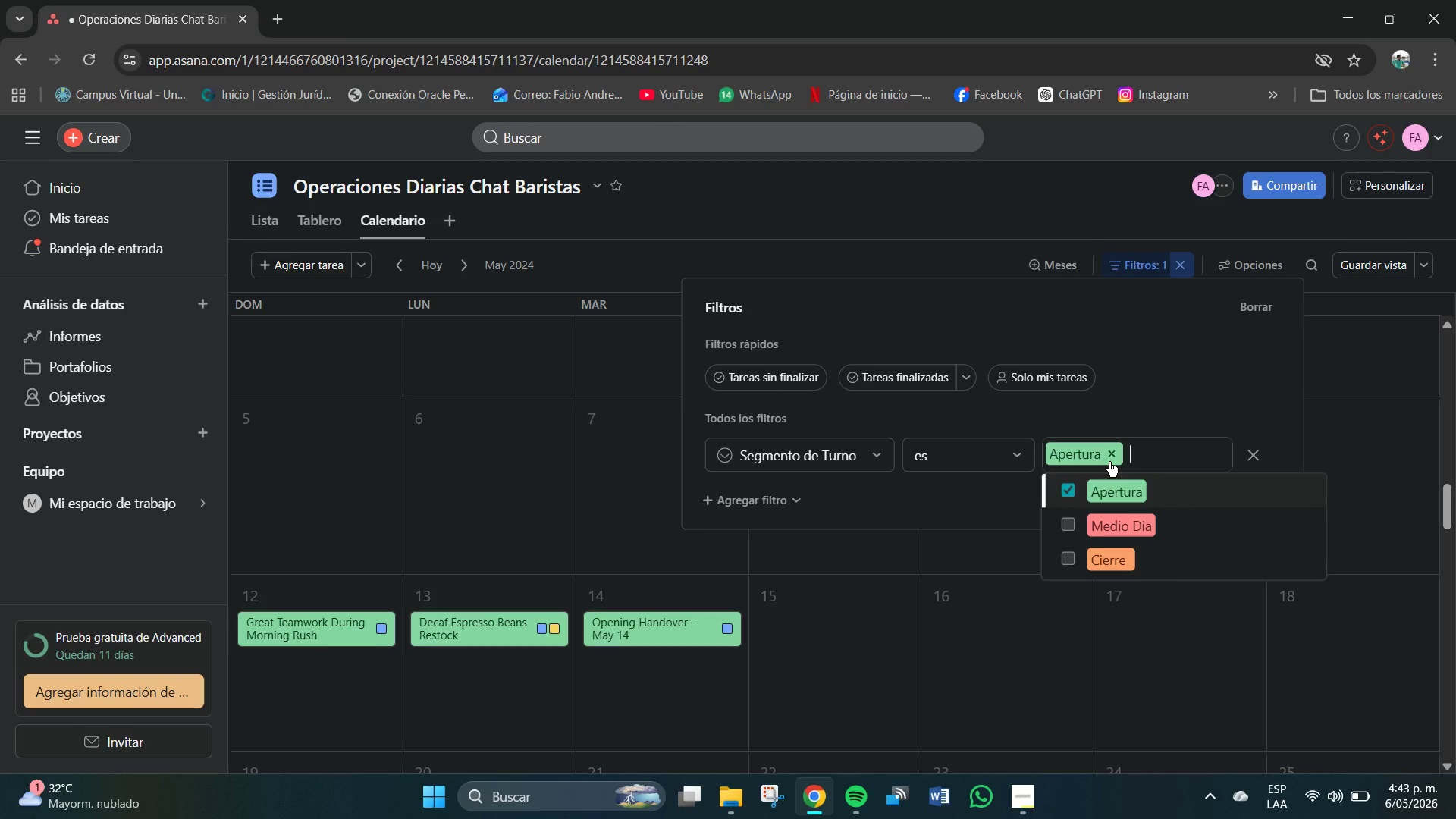 
wait(31.31)
 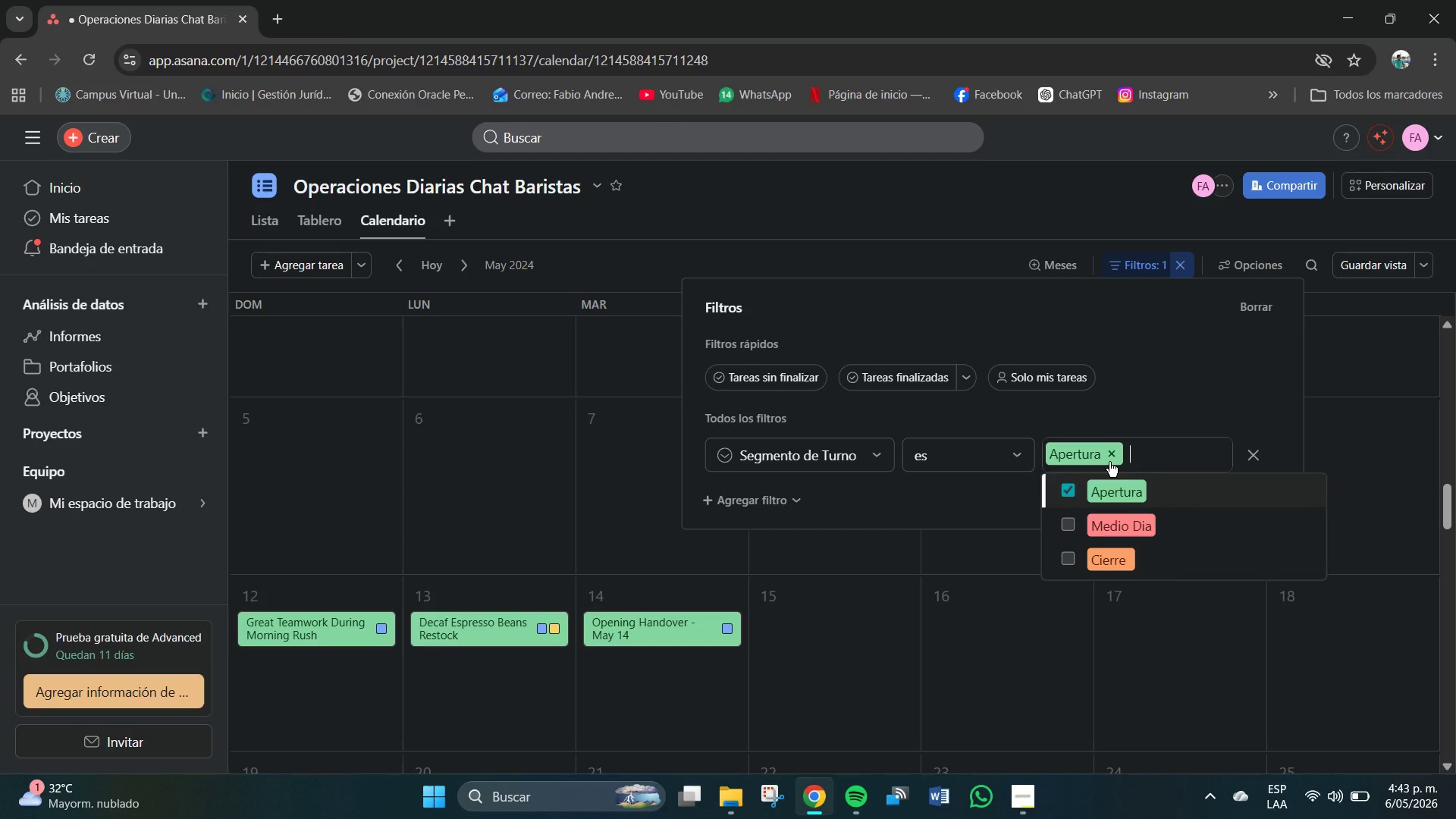 
left_click([799, 250])
 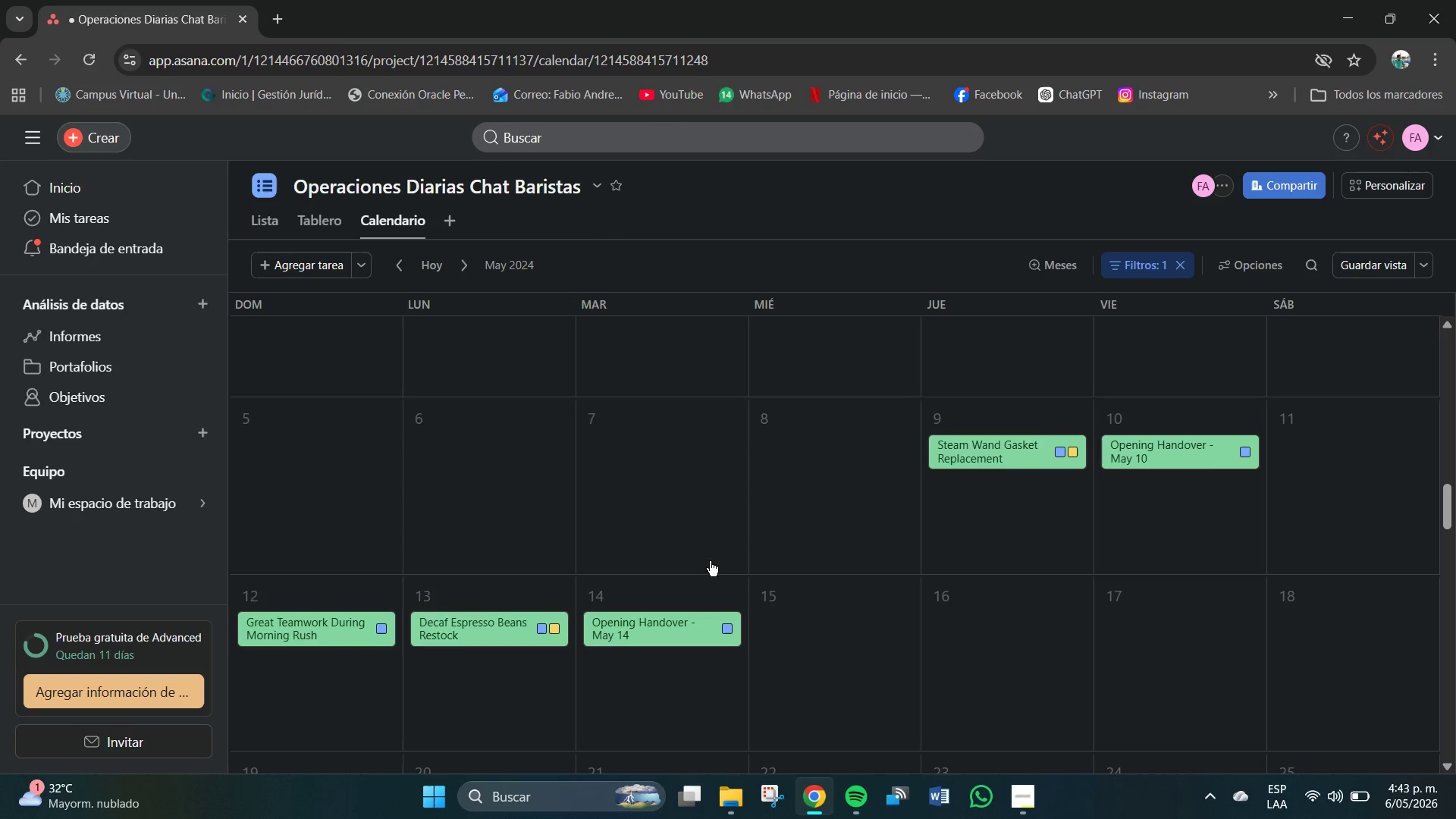 
wait(8.55)
 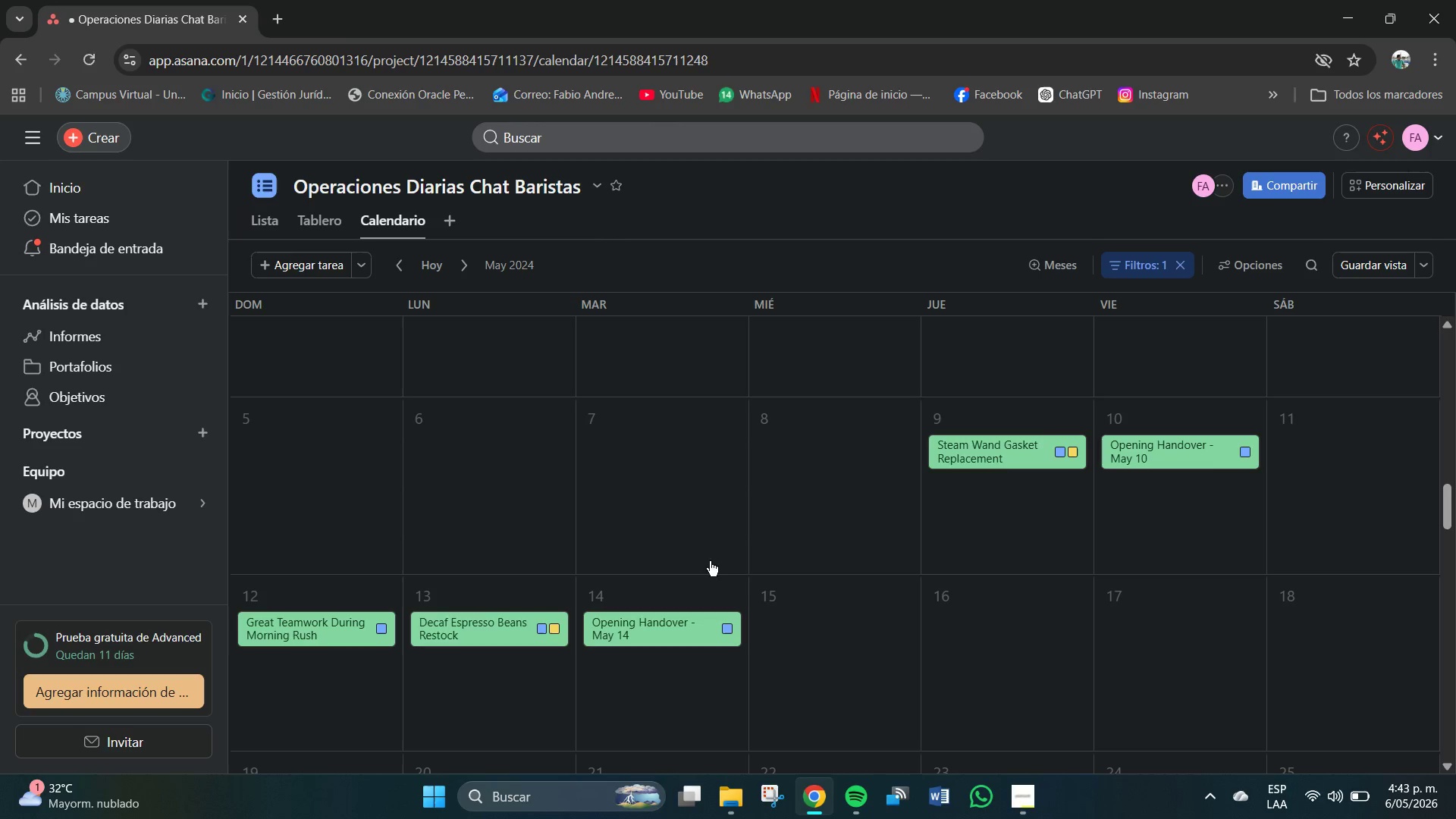 
left_click([316, 224])
 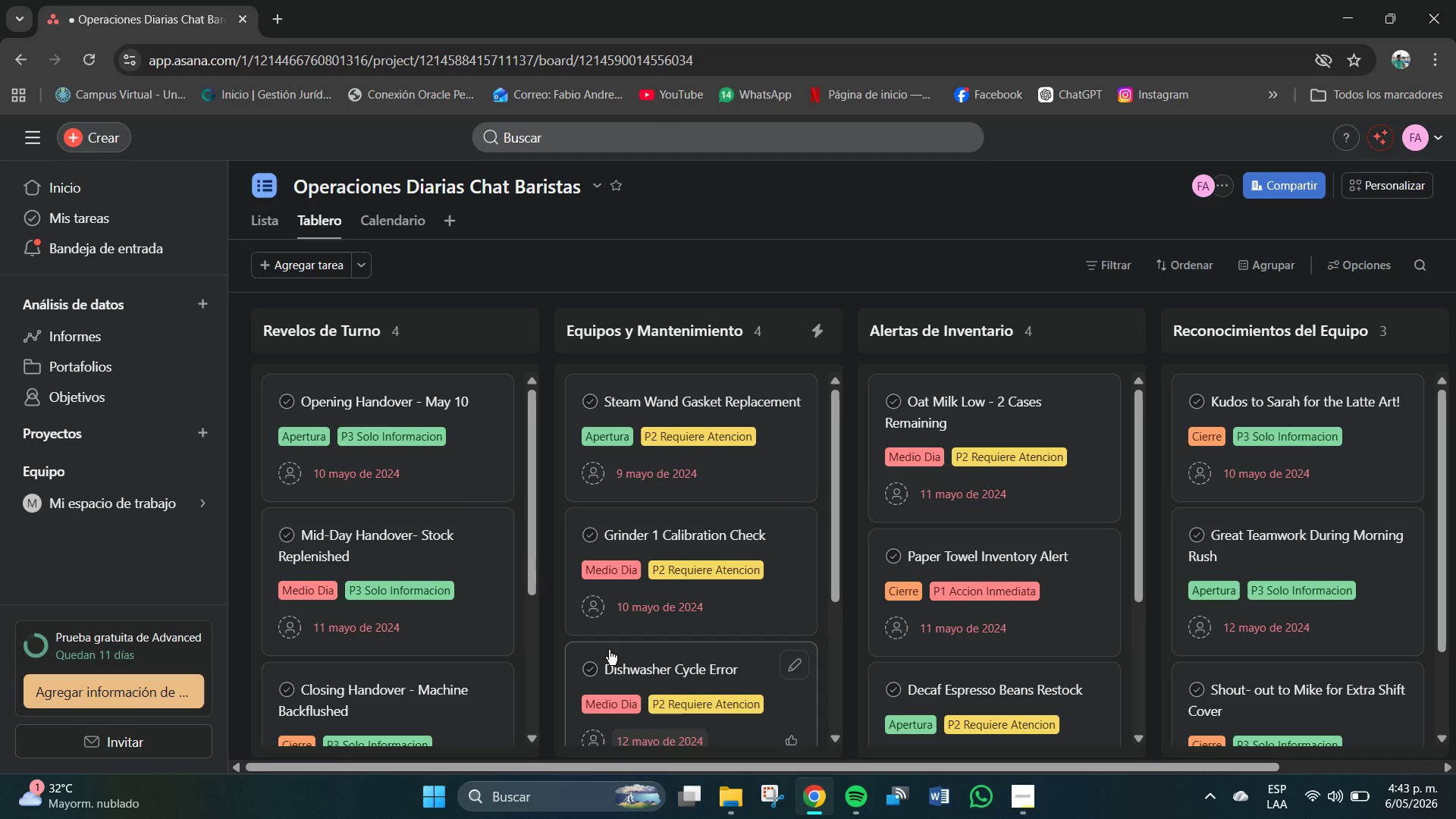 
scroll: coordinate [389, 454], scroll_direction: up, amount: 1.0
 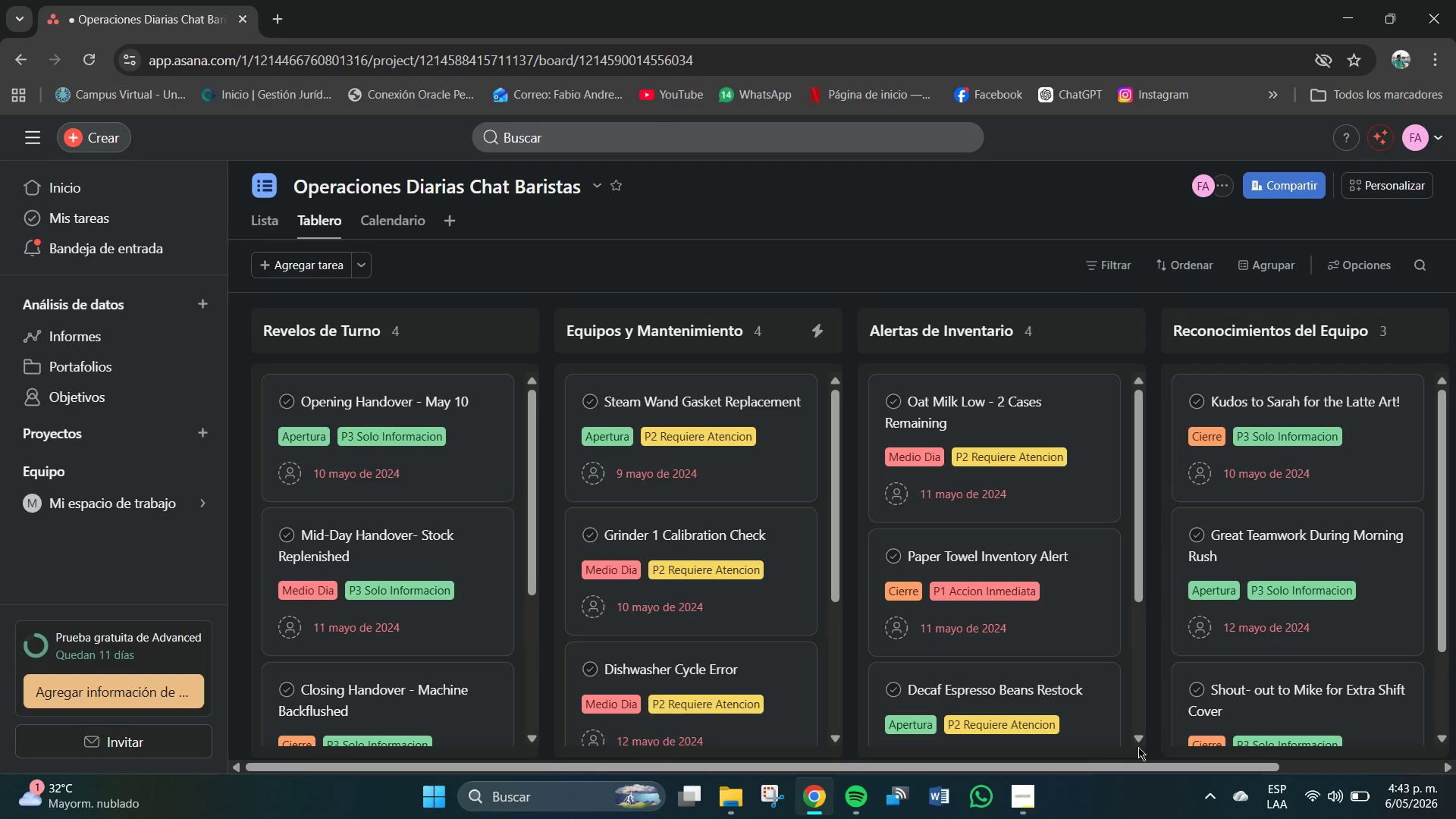 
left_click_drag(start_coordinate=[1087, 763], to_coordinate=[1319, 777])
 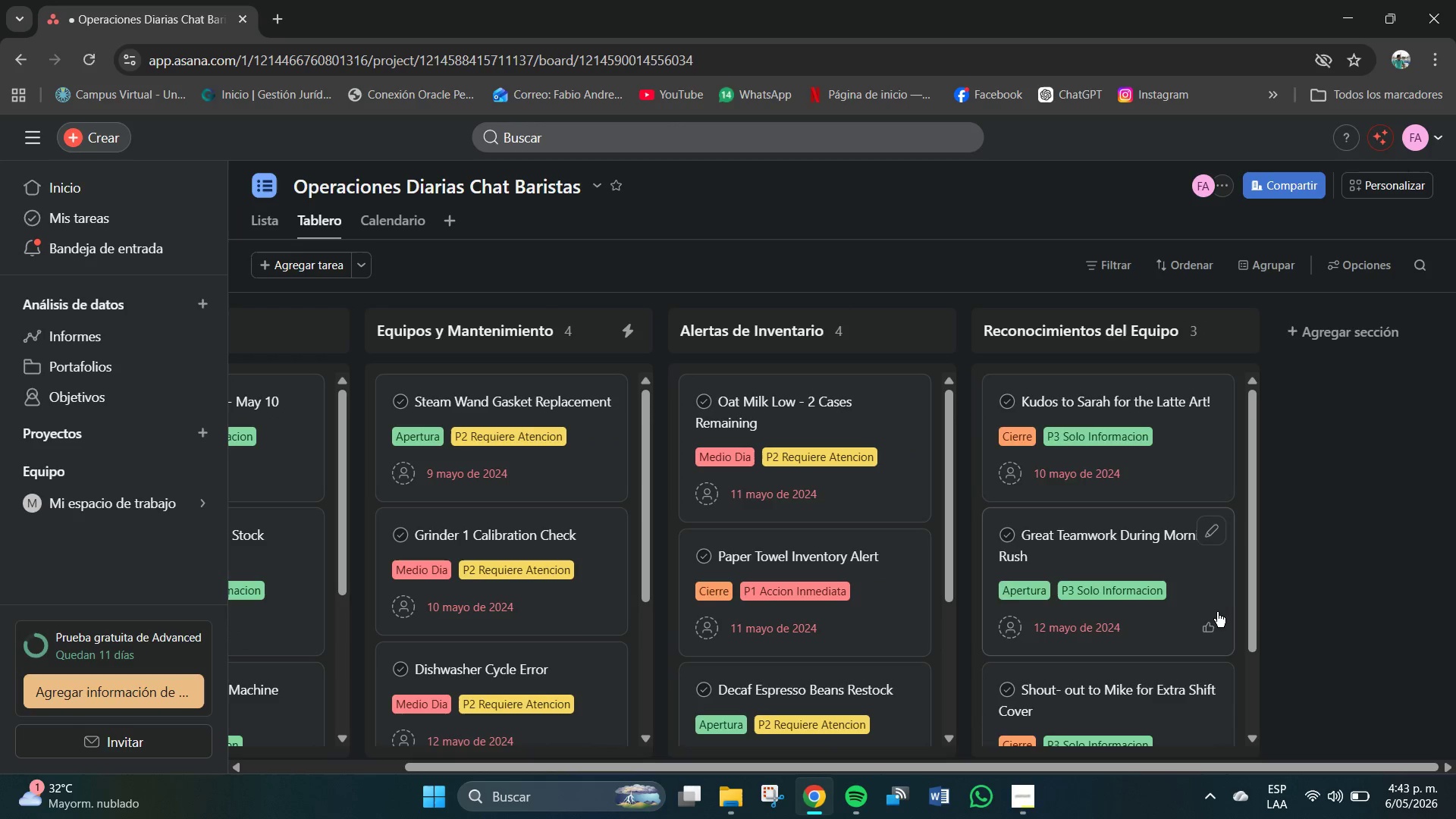 
scroll: coordinate [1328, 597], scroll_direction: up, amount: 5.0
 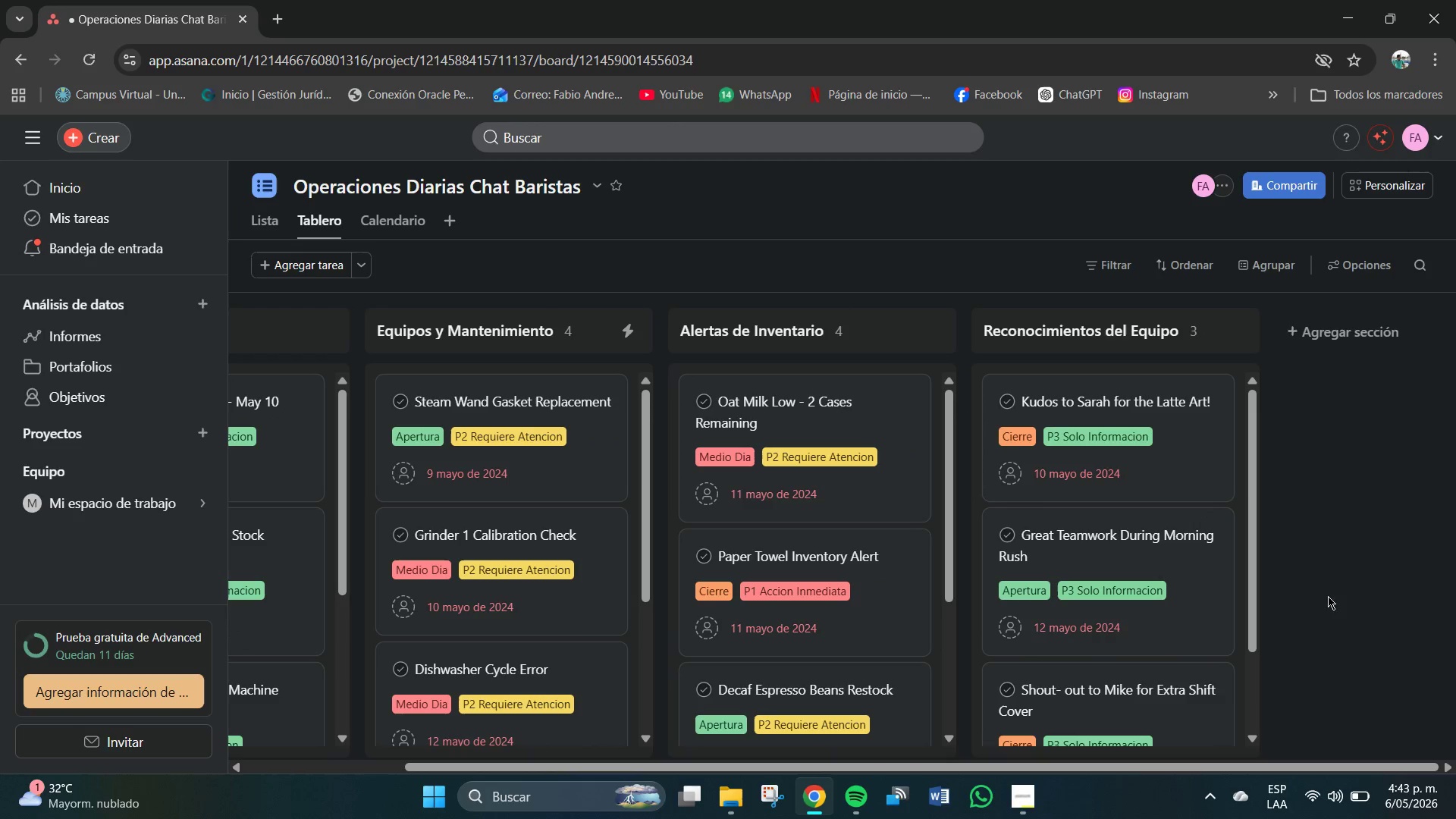 
left_click([1021, 795])